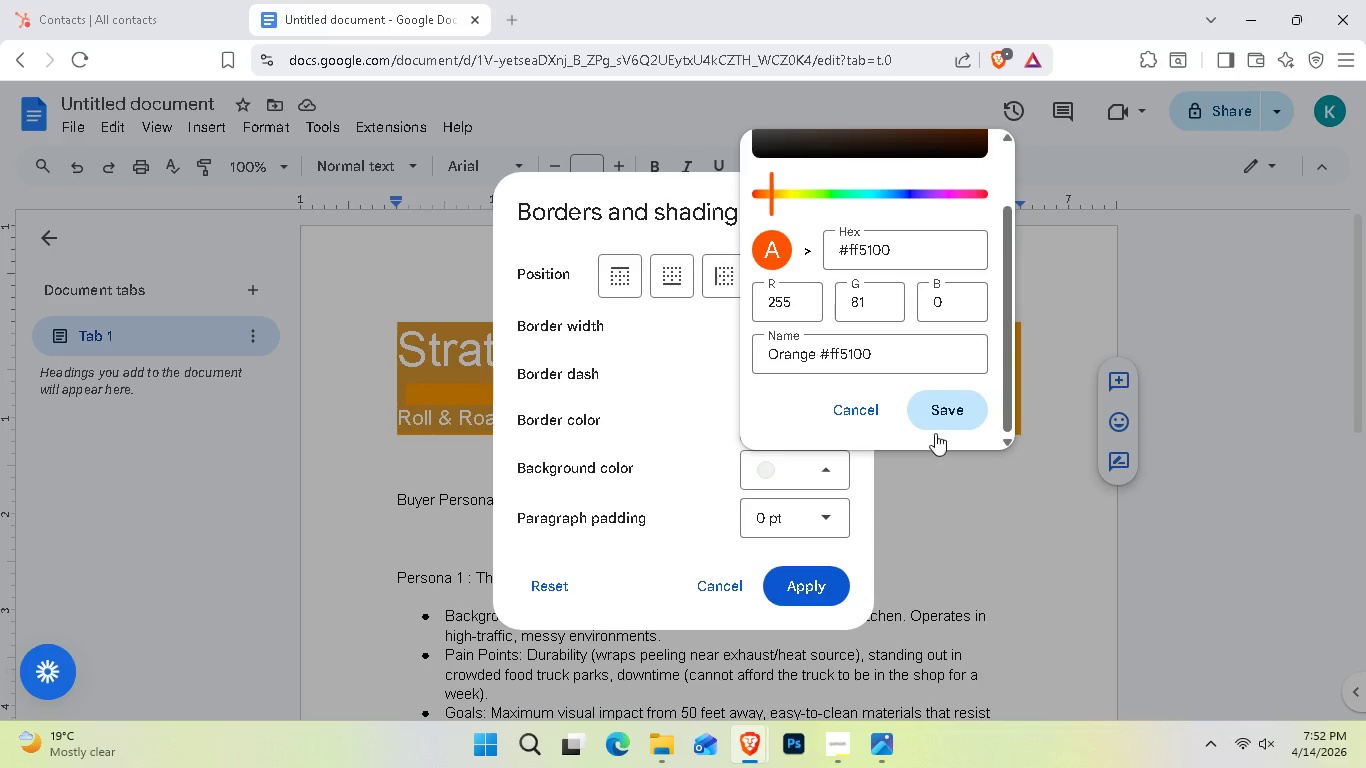 
left_click([938, 425])
 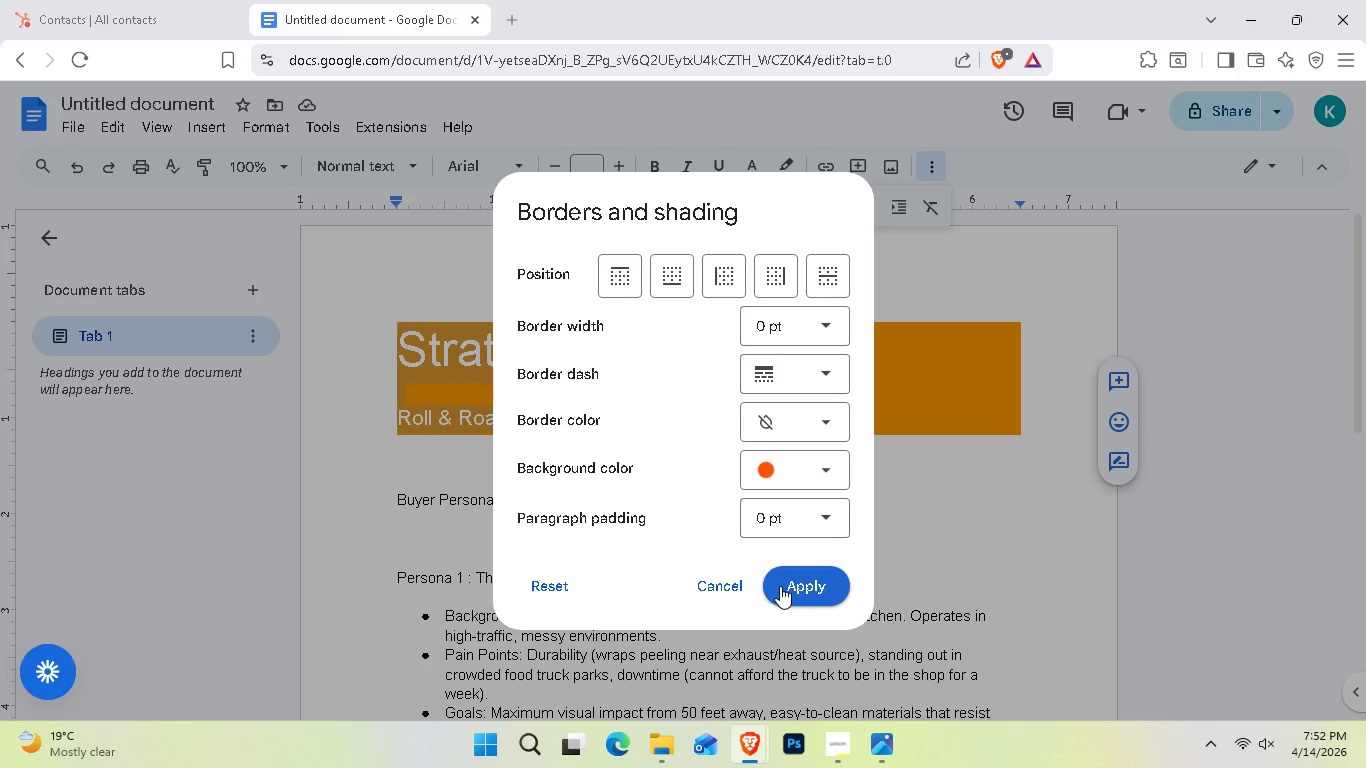 
left_click([780, 586])
 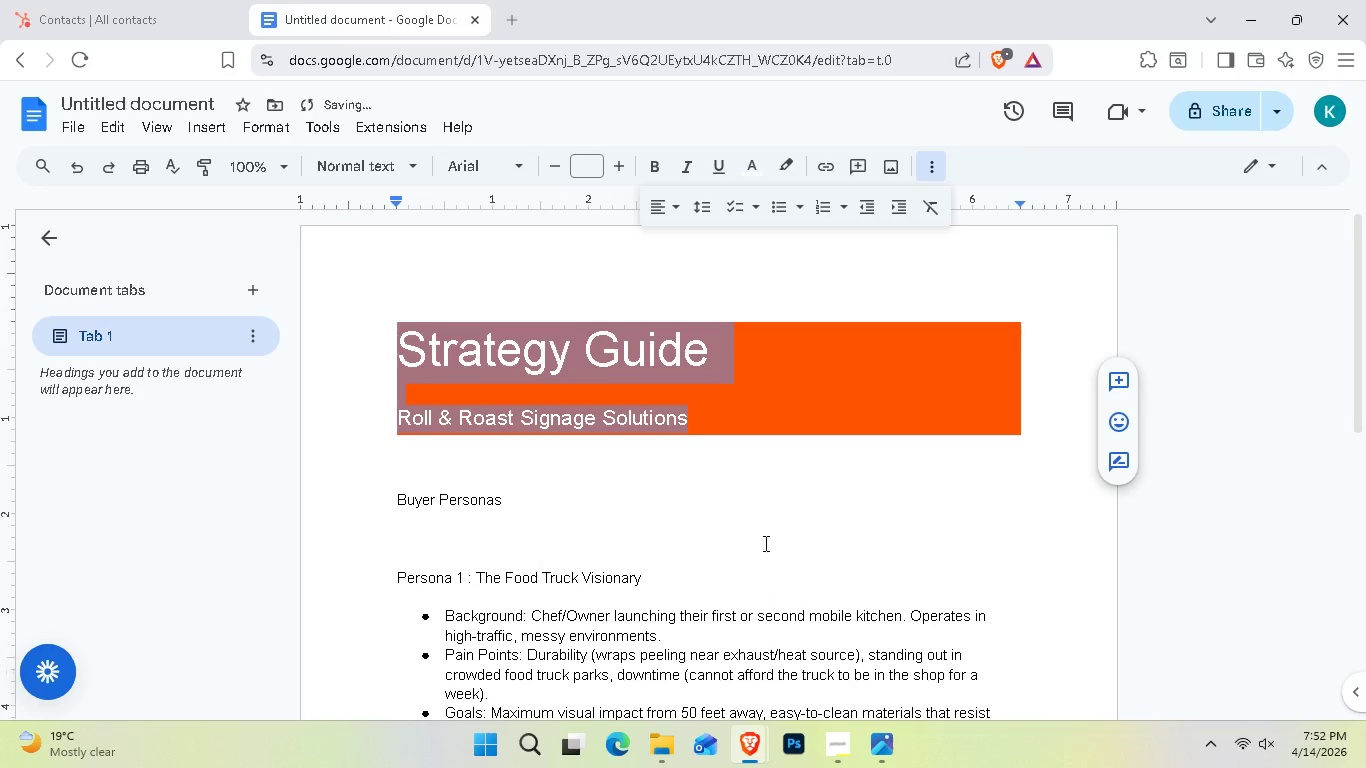 
left_click([760, 489])
 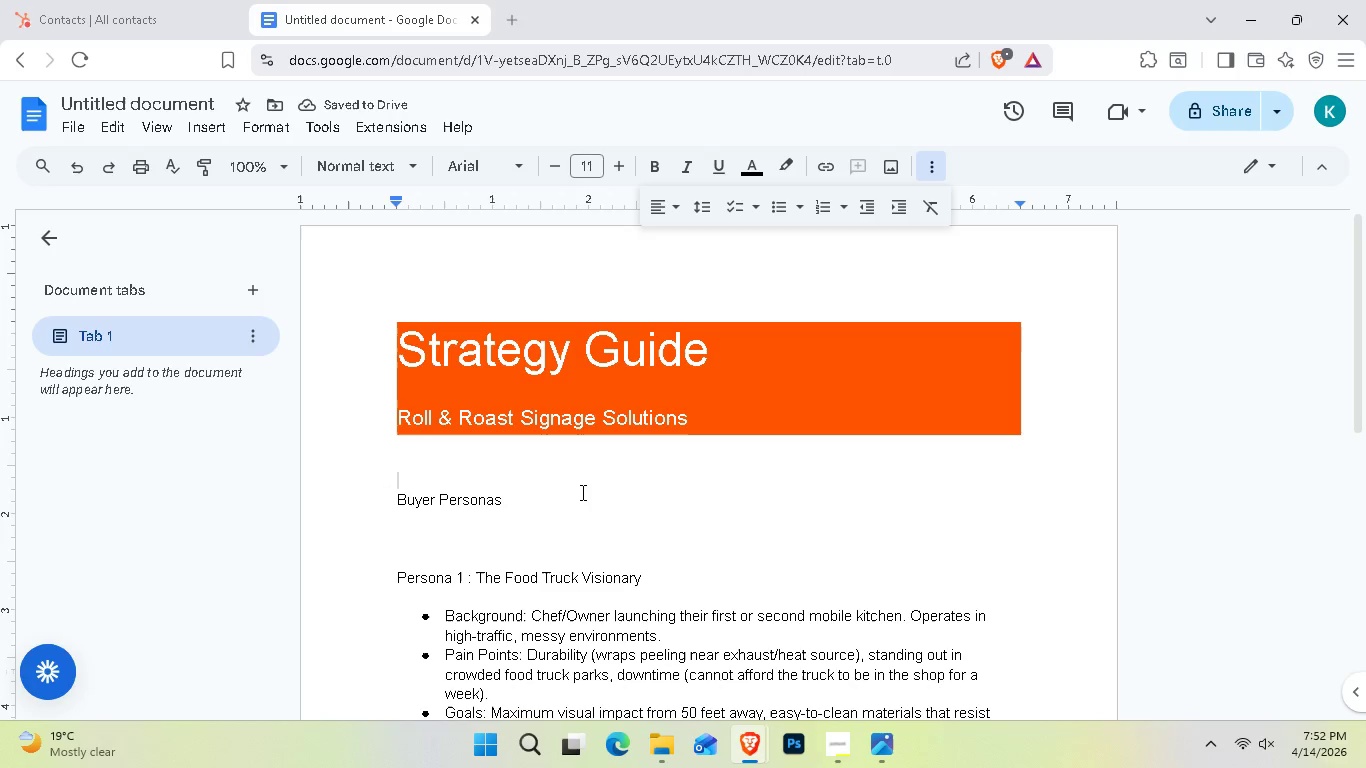 
wait(8.92)
 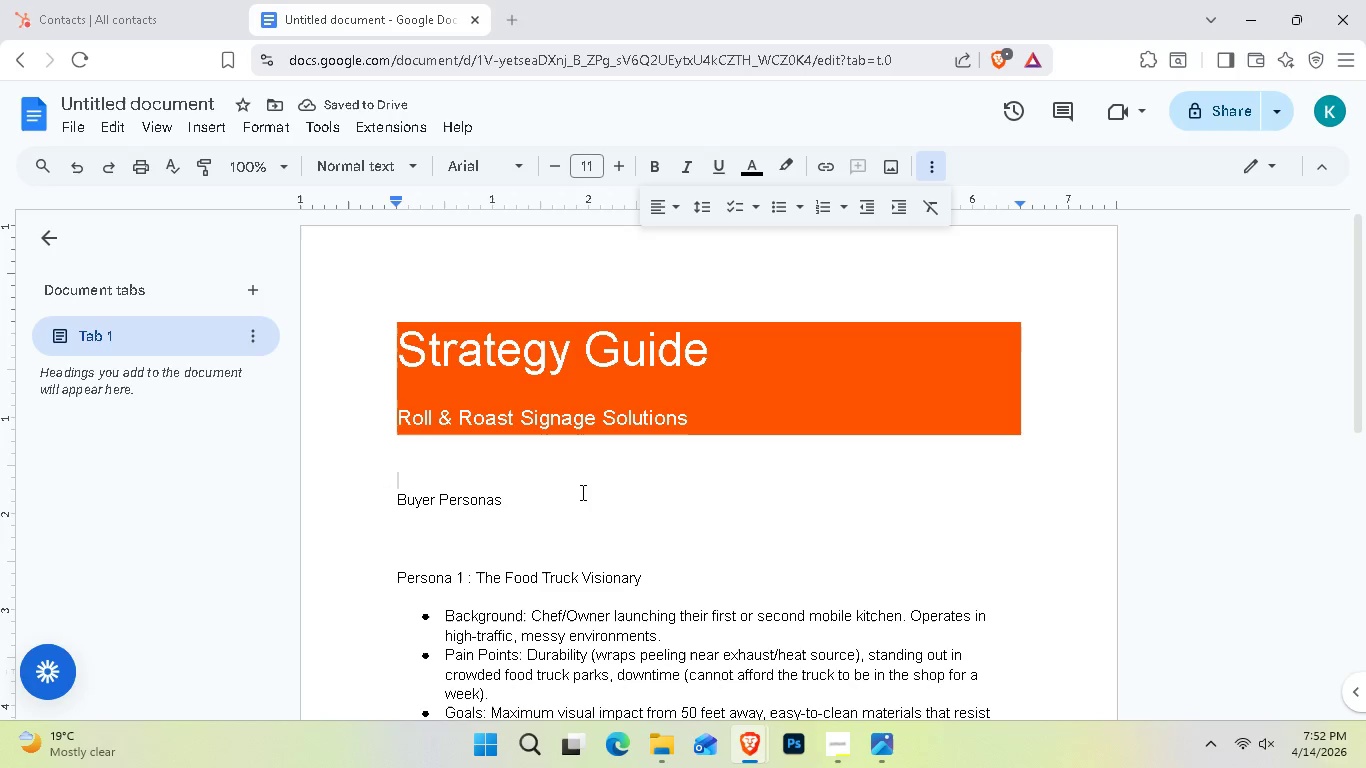 
scroll: coordinate [550, 425], scroll_direction: down, amount: 2.0
 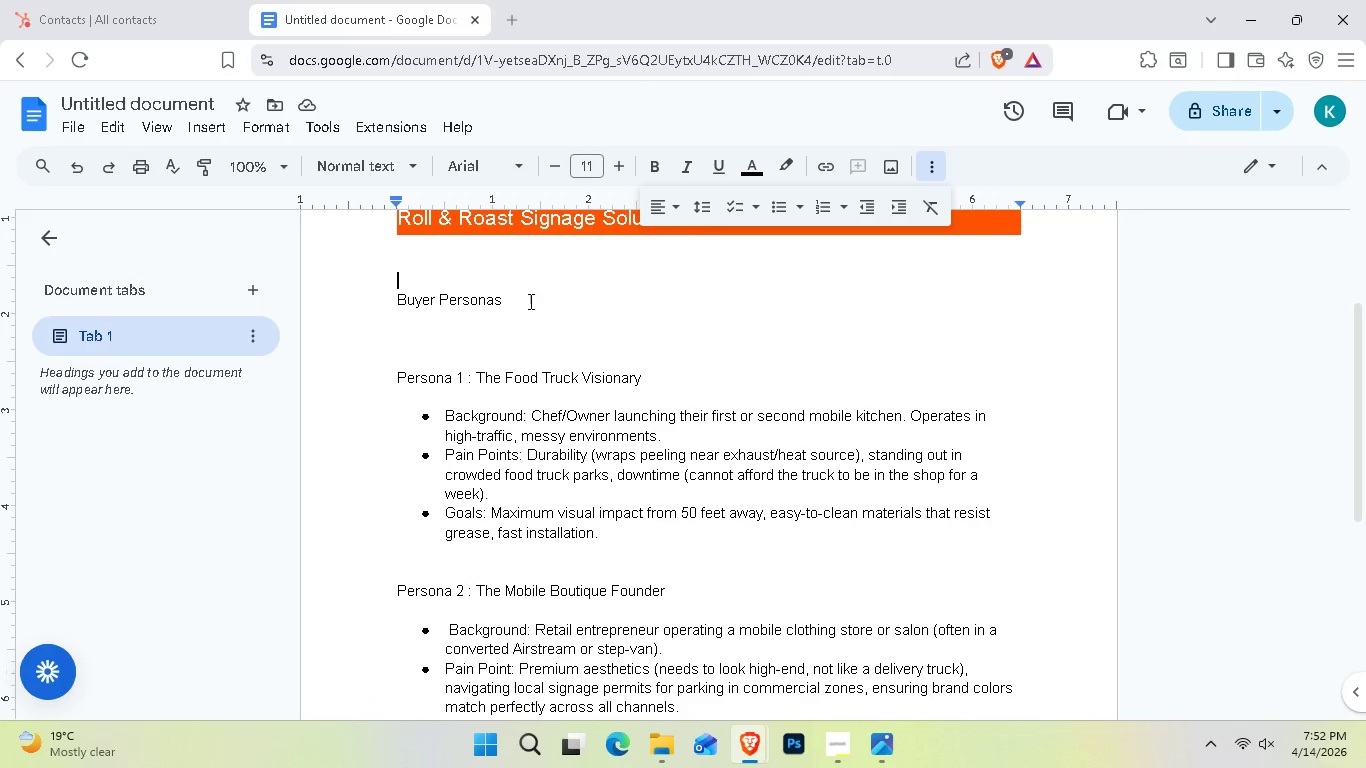 
left_click_drag(start_coordinate=[529, 301], to_coordinate=[383, 308])
 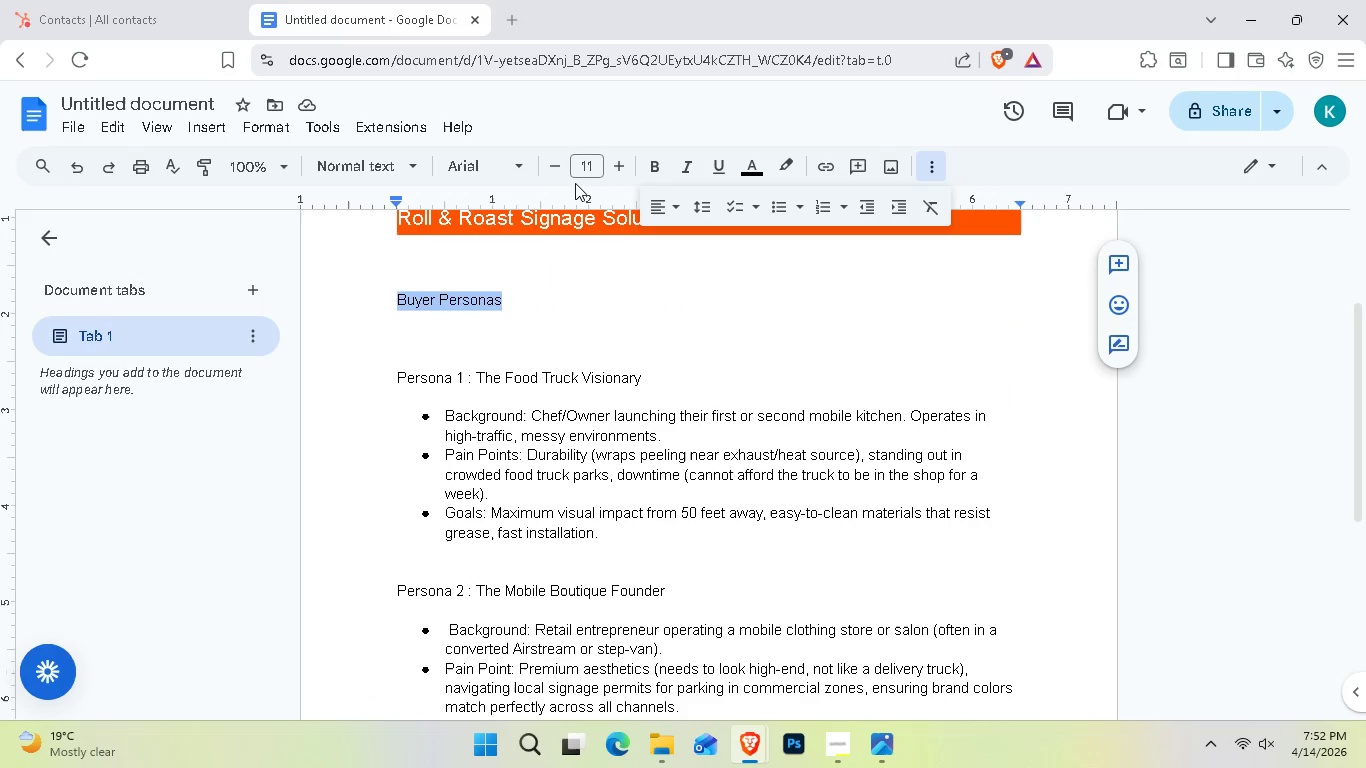 
mouse_move([592, 171])
 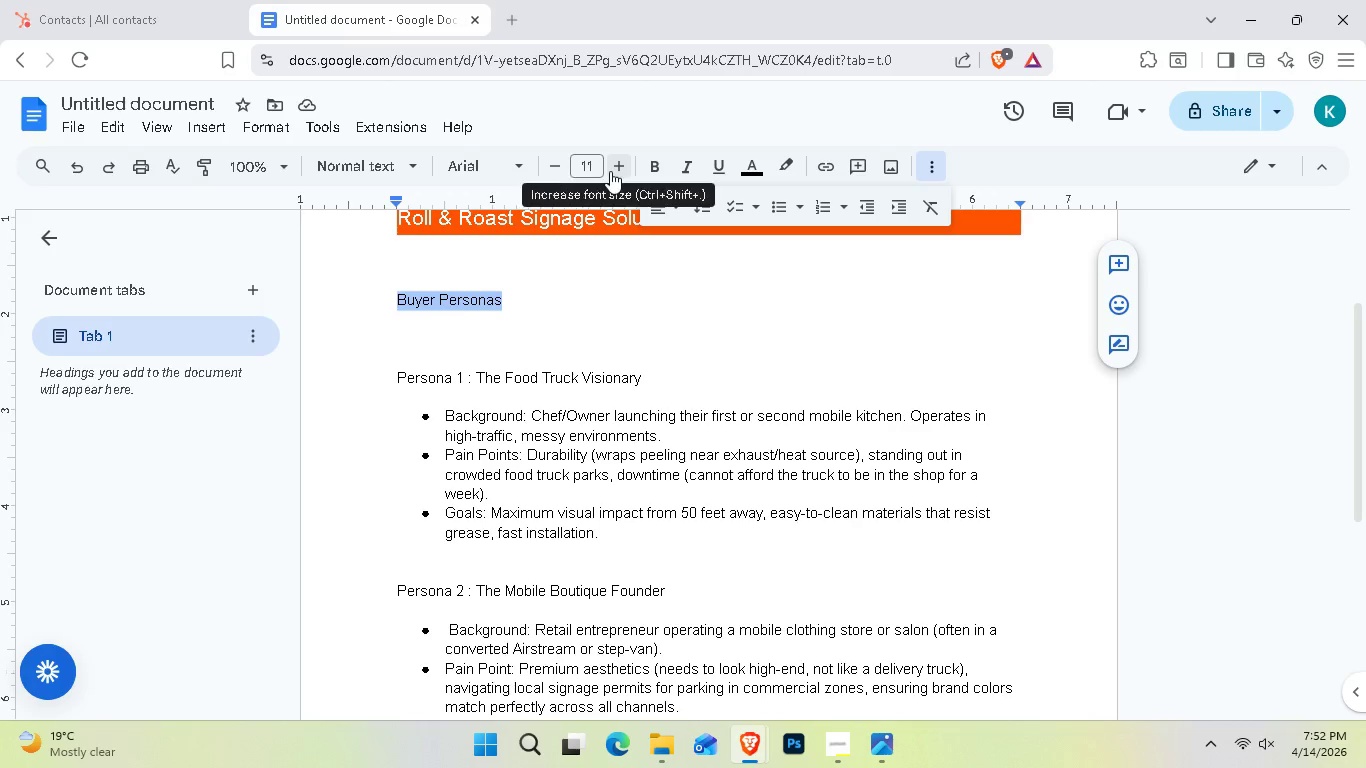 
left_click([610, 171])
 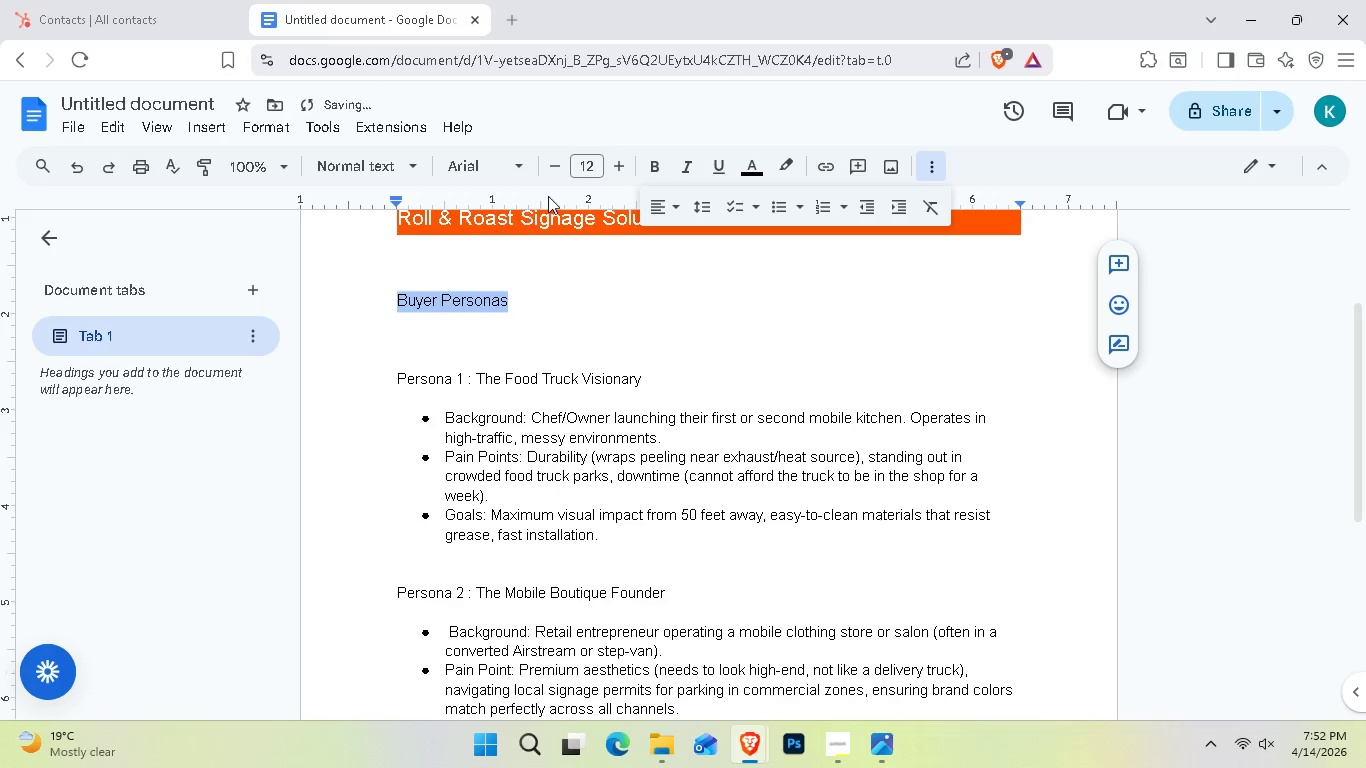 
left_click([615, 171])
 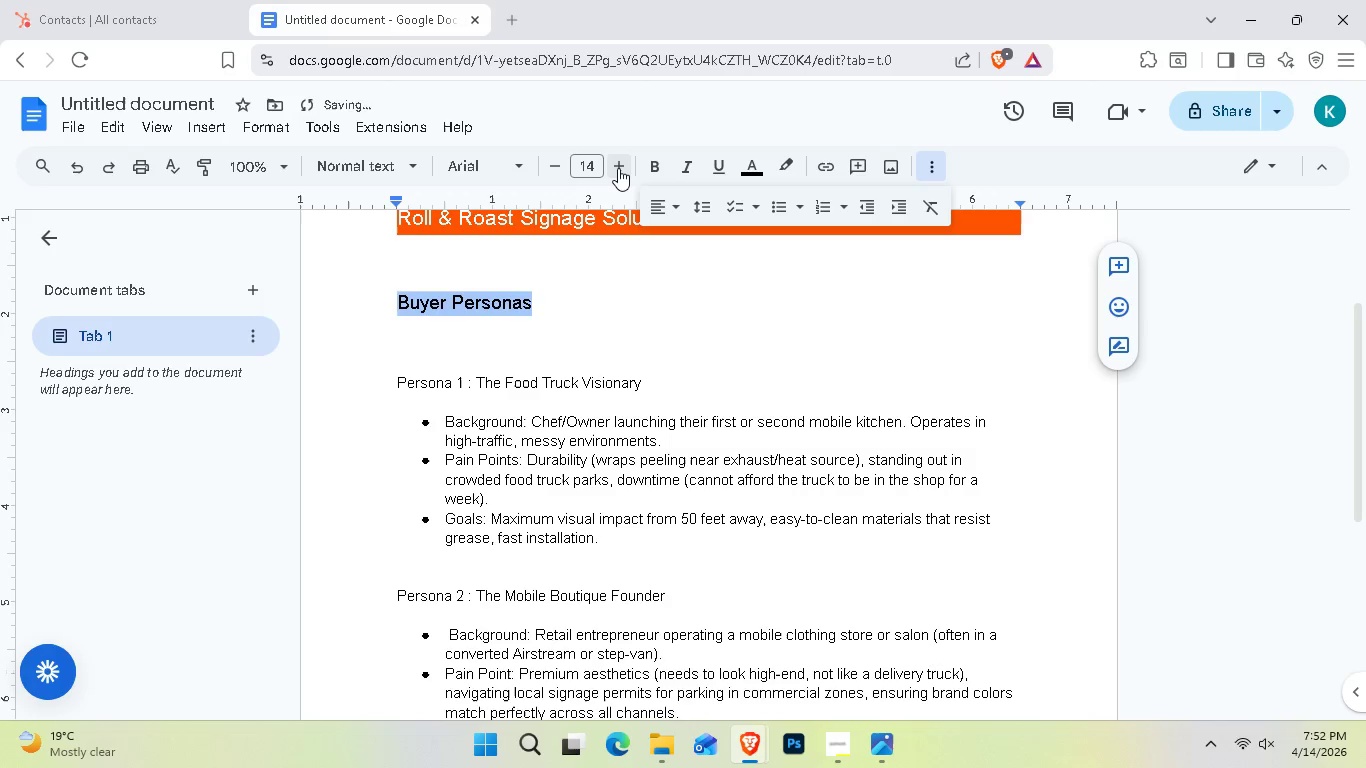 
double_click([618, 168])
 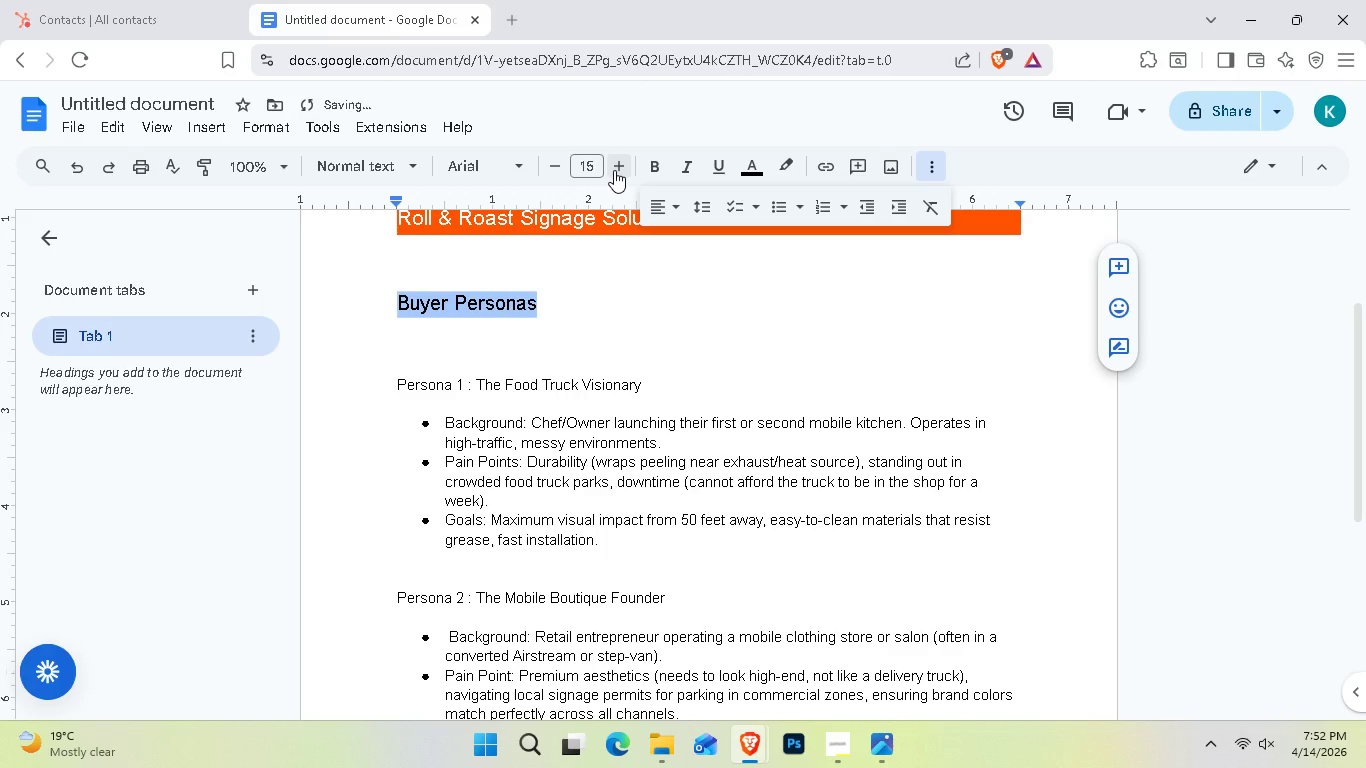 
left_click([614, 170])
 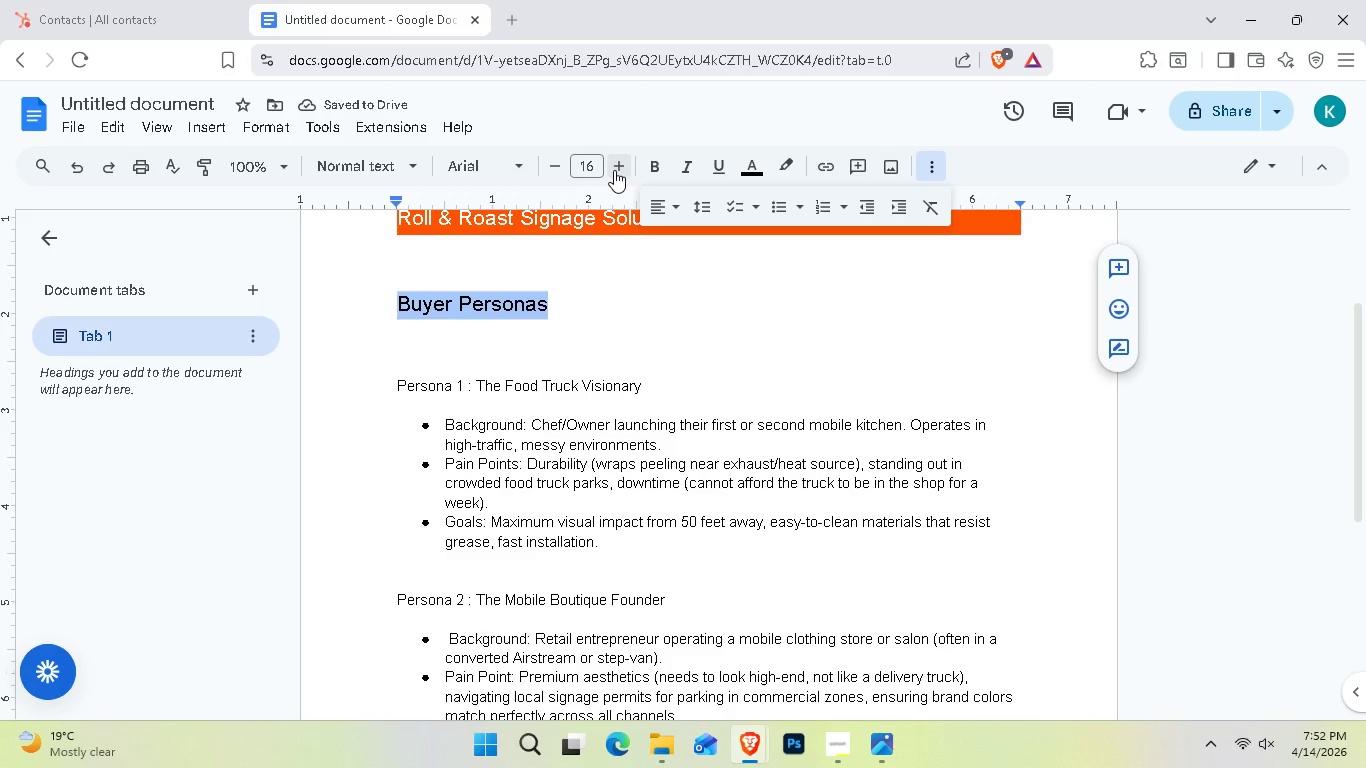 
left_click([611, 174])
 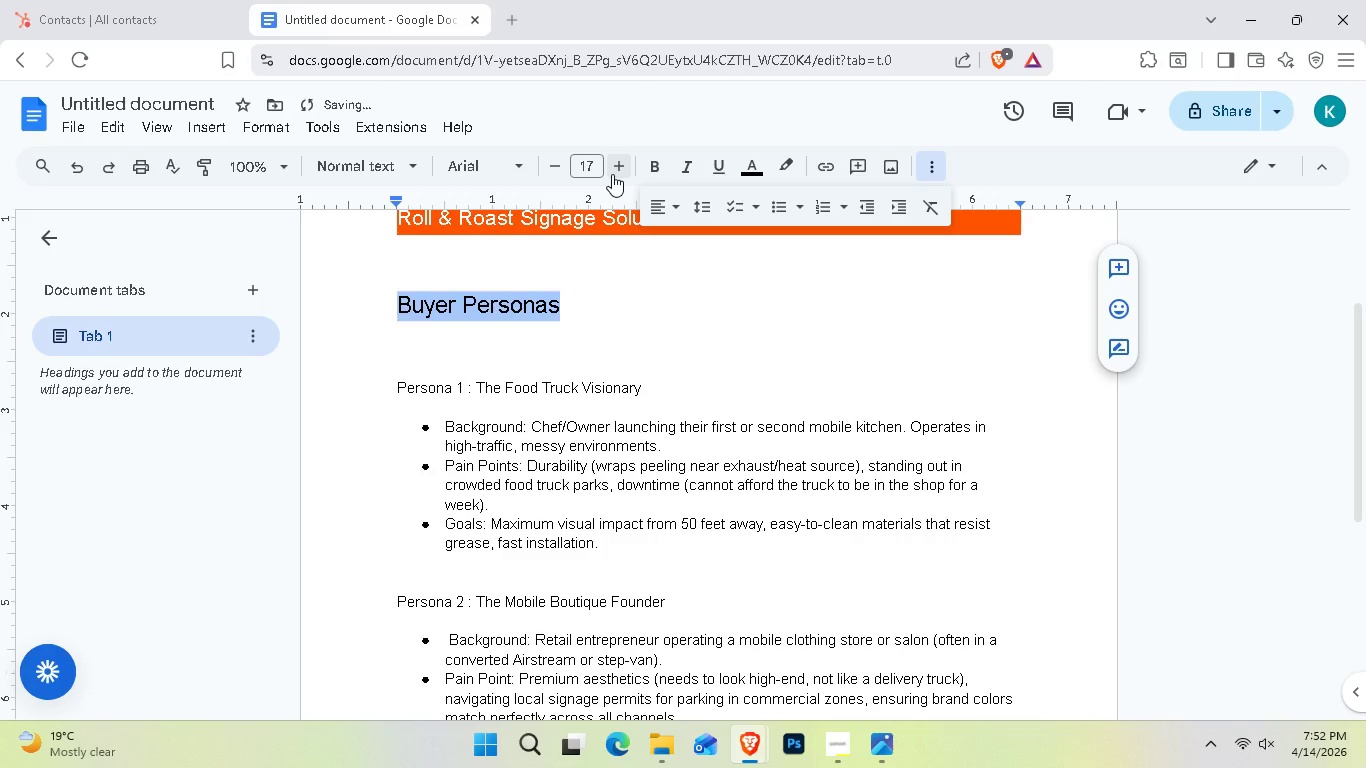 
left_click([612, 174])
 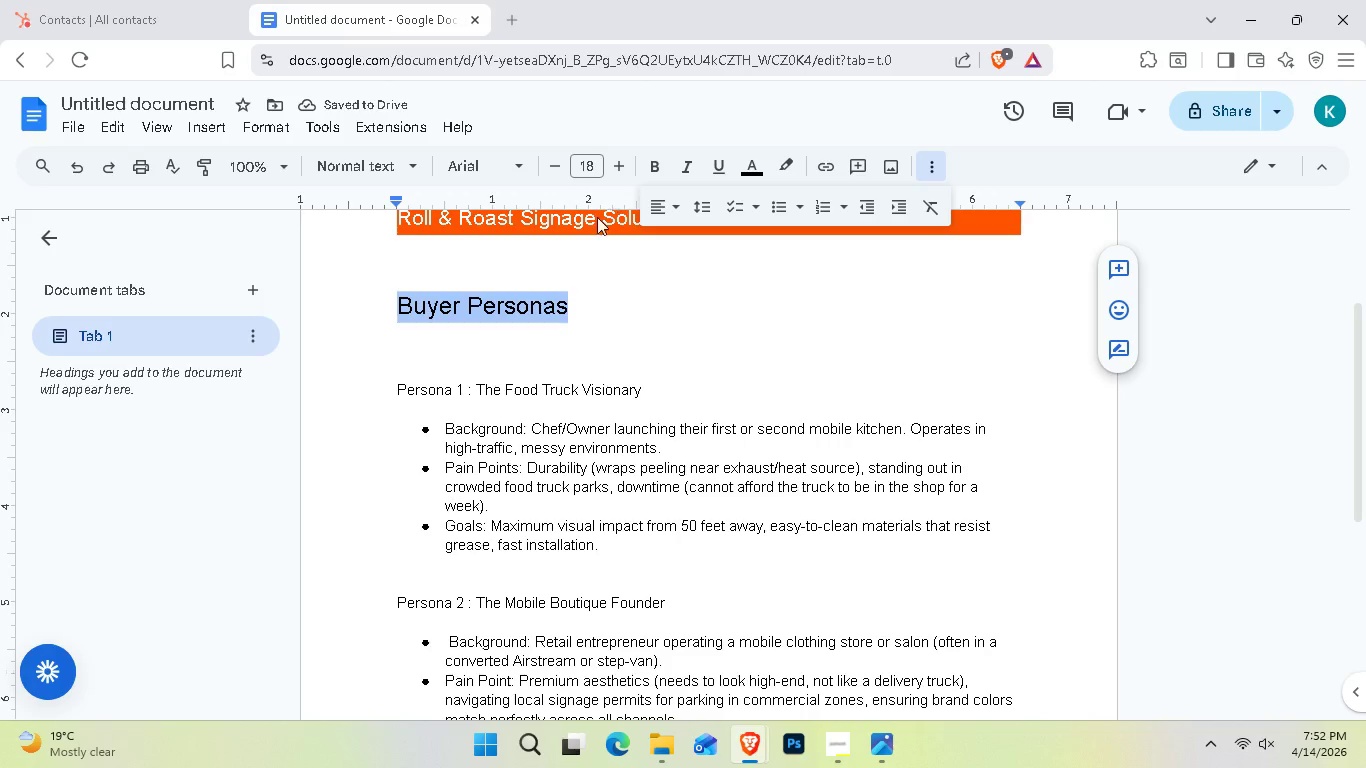 
wait(8.51)
 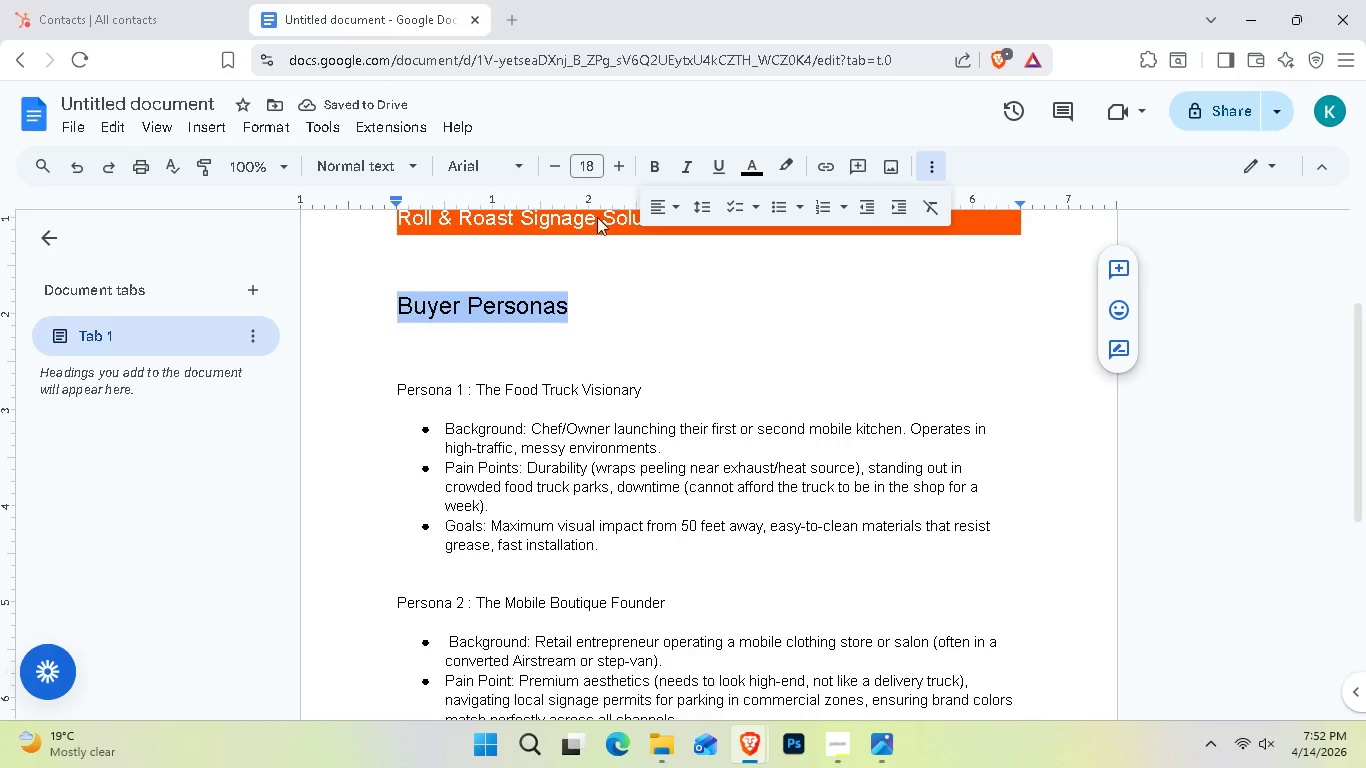 
left_click([650, 318])
 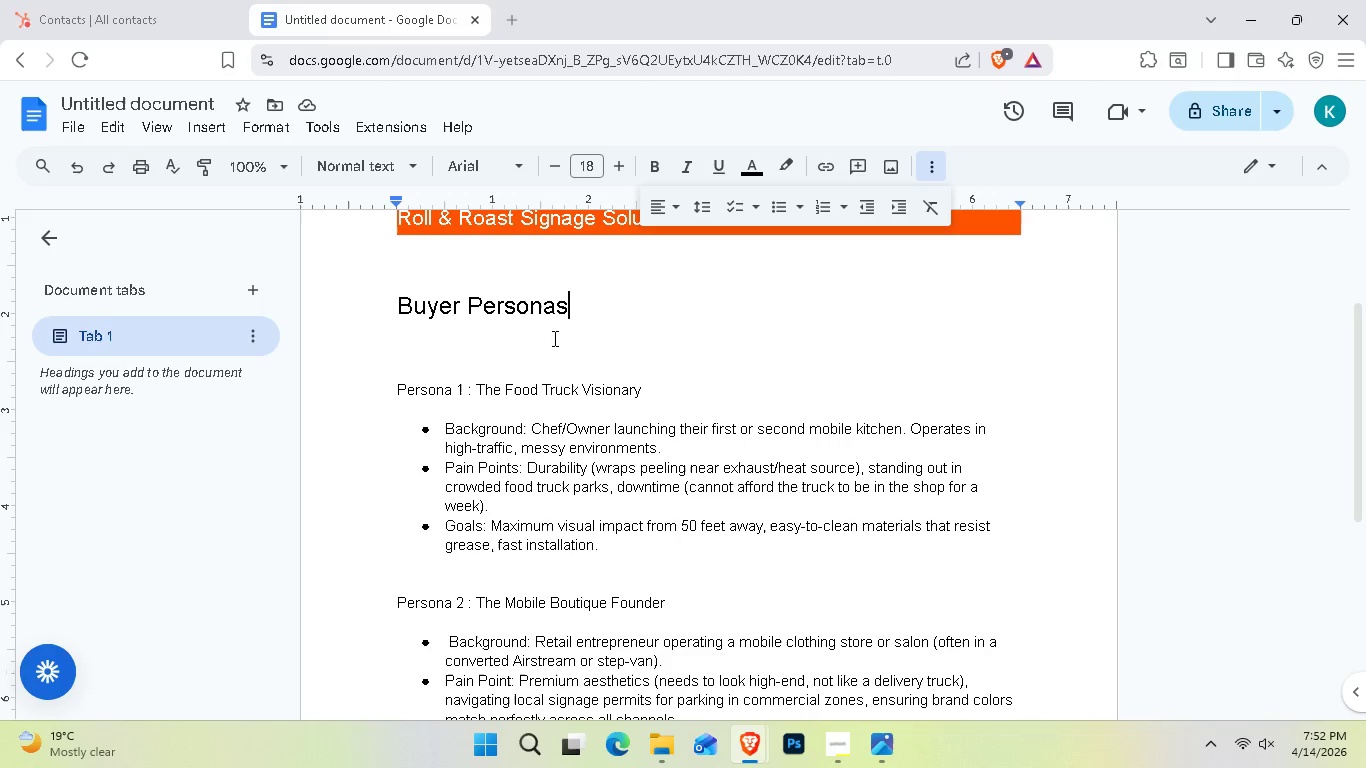 
key(Control+A)
 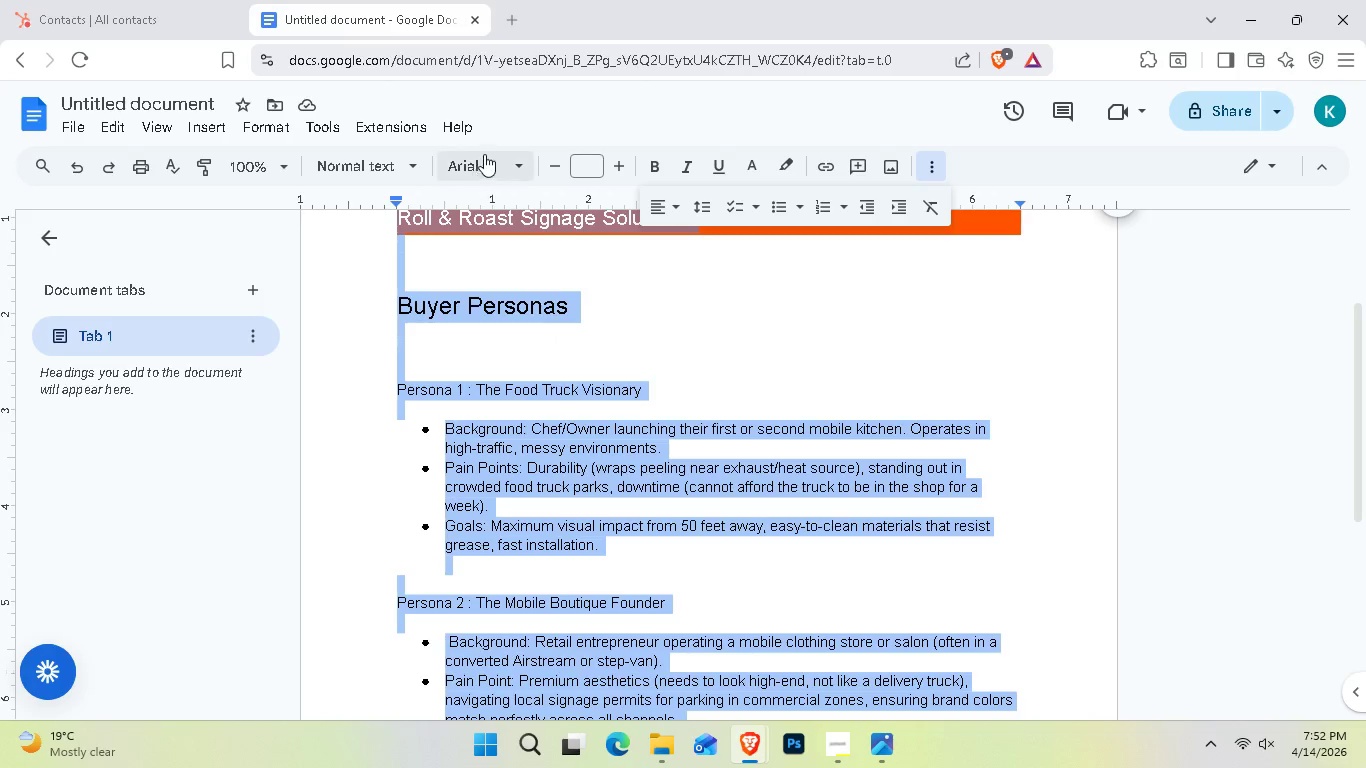 
left_click([512, 153])
 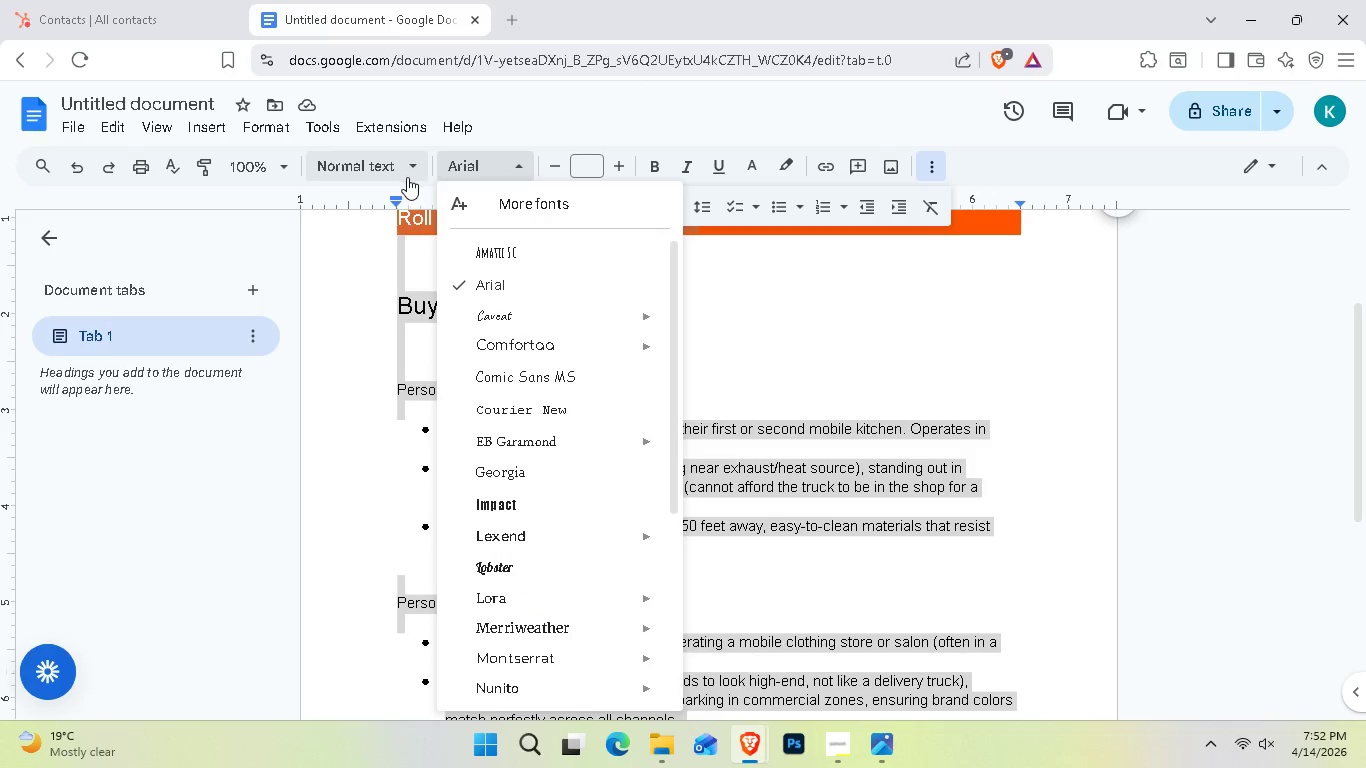 
wait(5.23)
 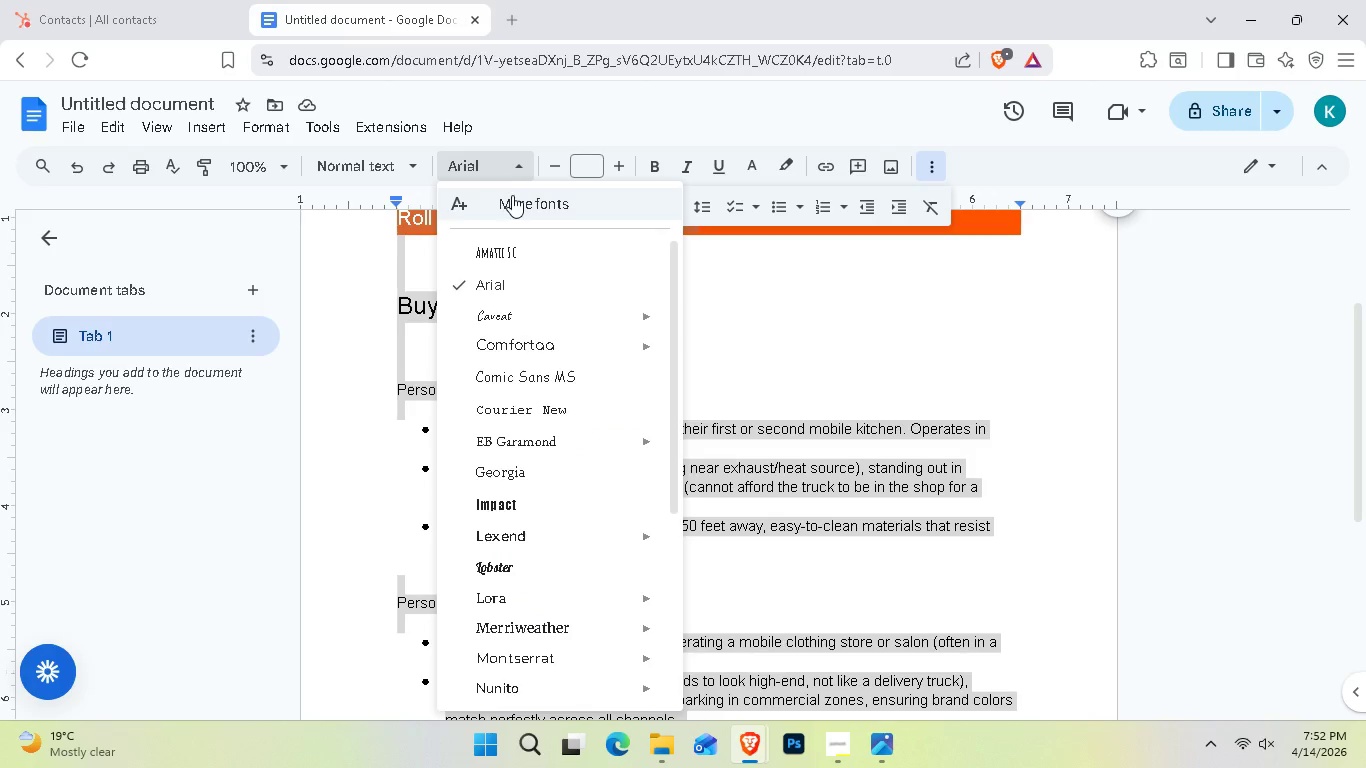 
scroll: coordinate [522, 293], scroll_direction: down, amount: 2.0
 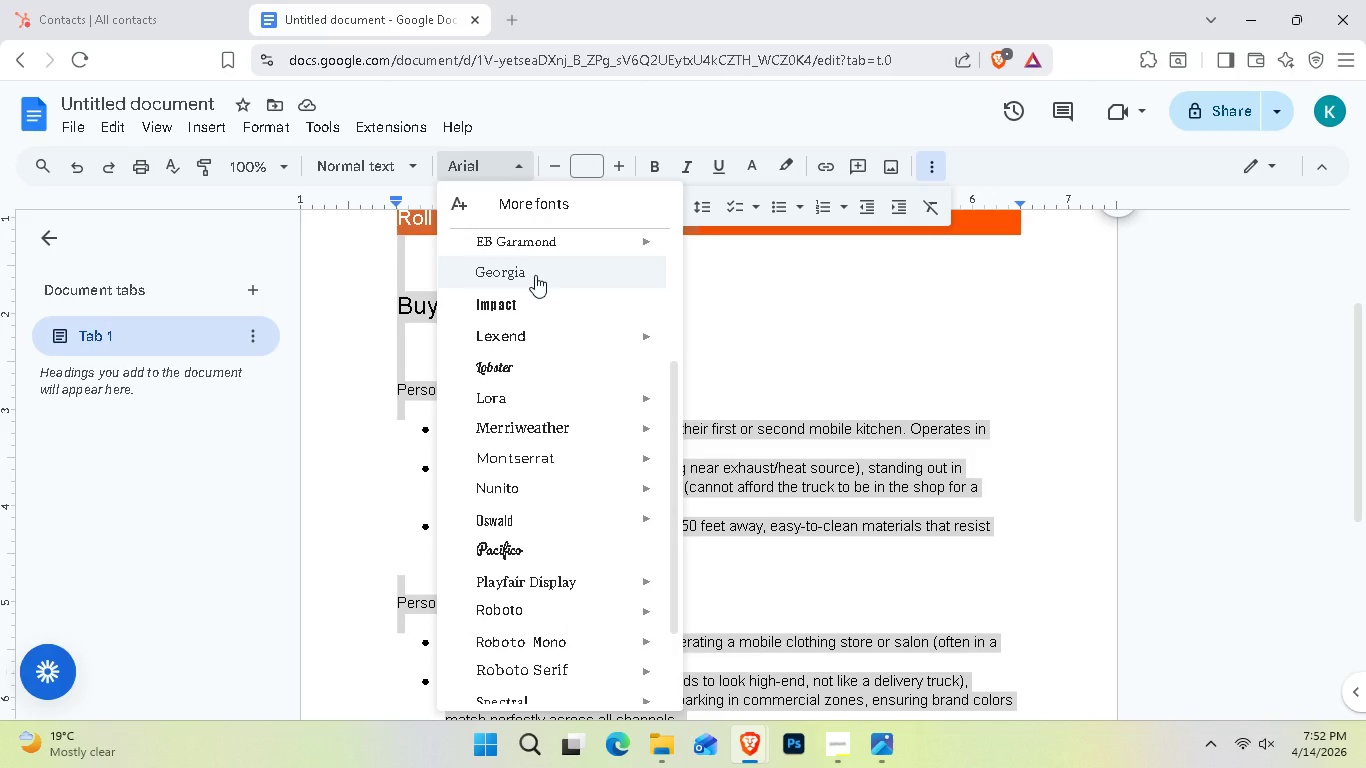 
type(rr)
 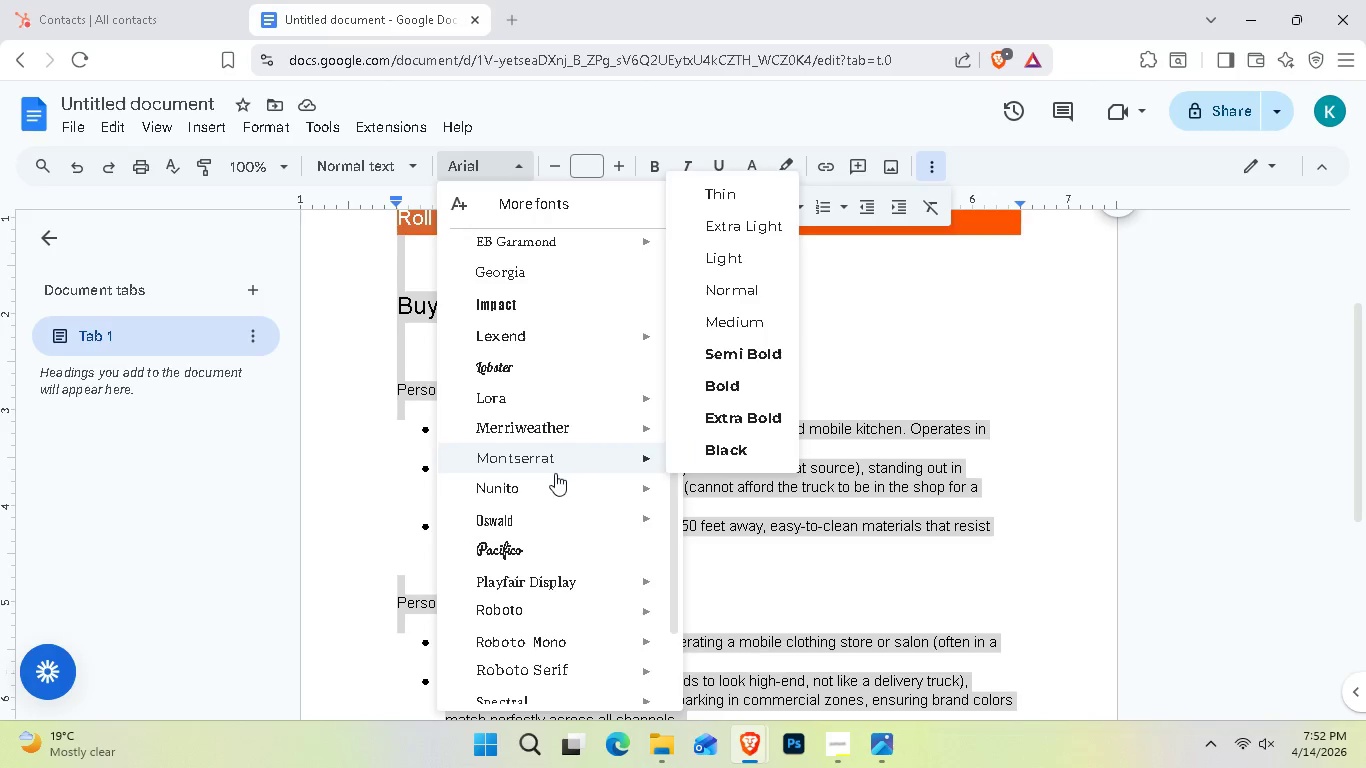 
scroll: coordinate [531, 593], scroll_direction: down, amount: 11.0
 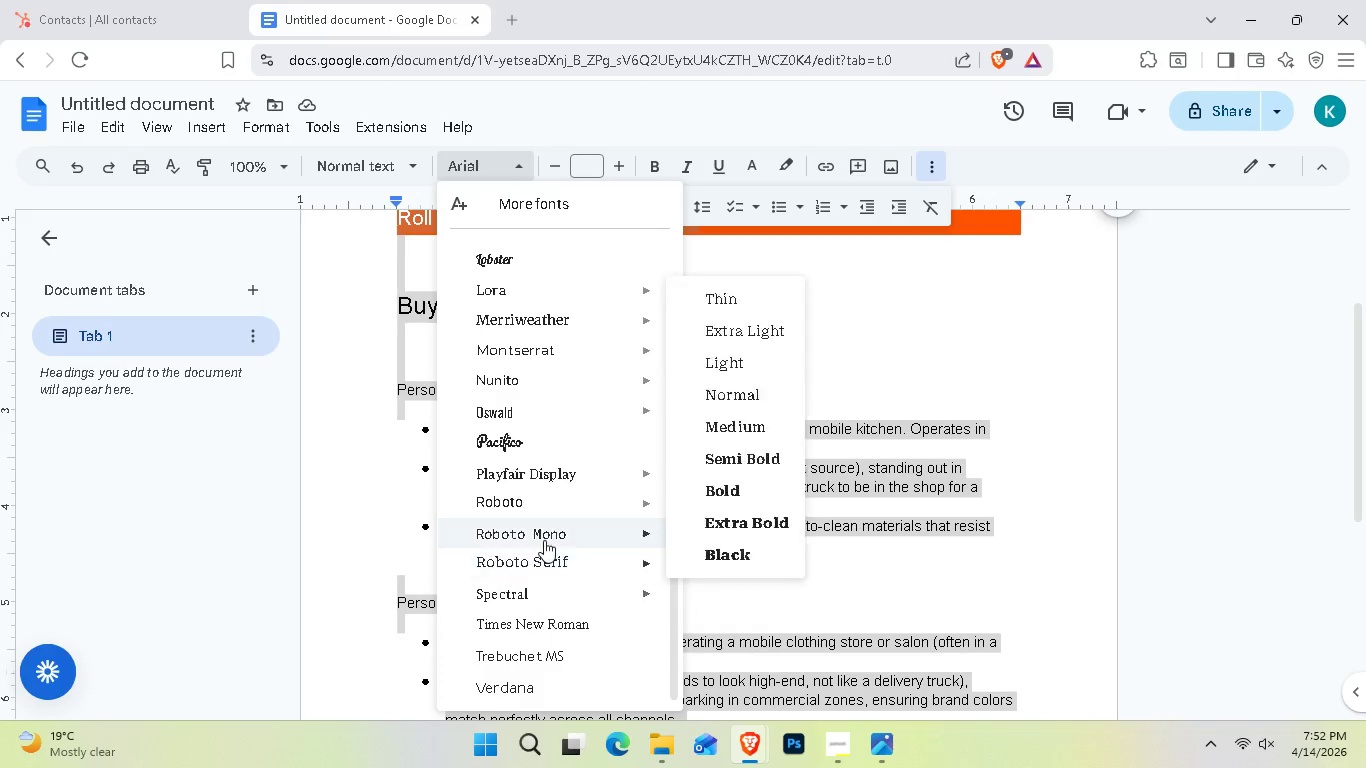 
mouse_move([612, 496])
 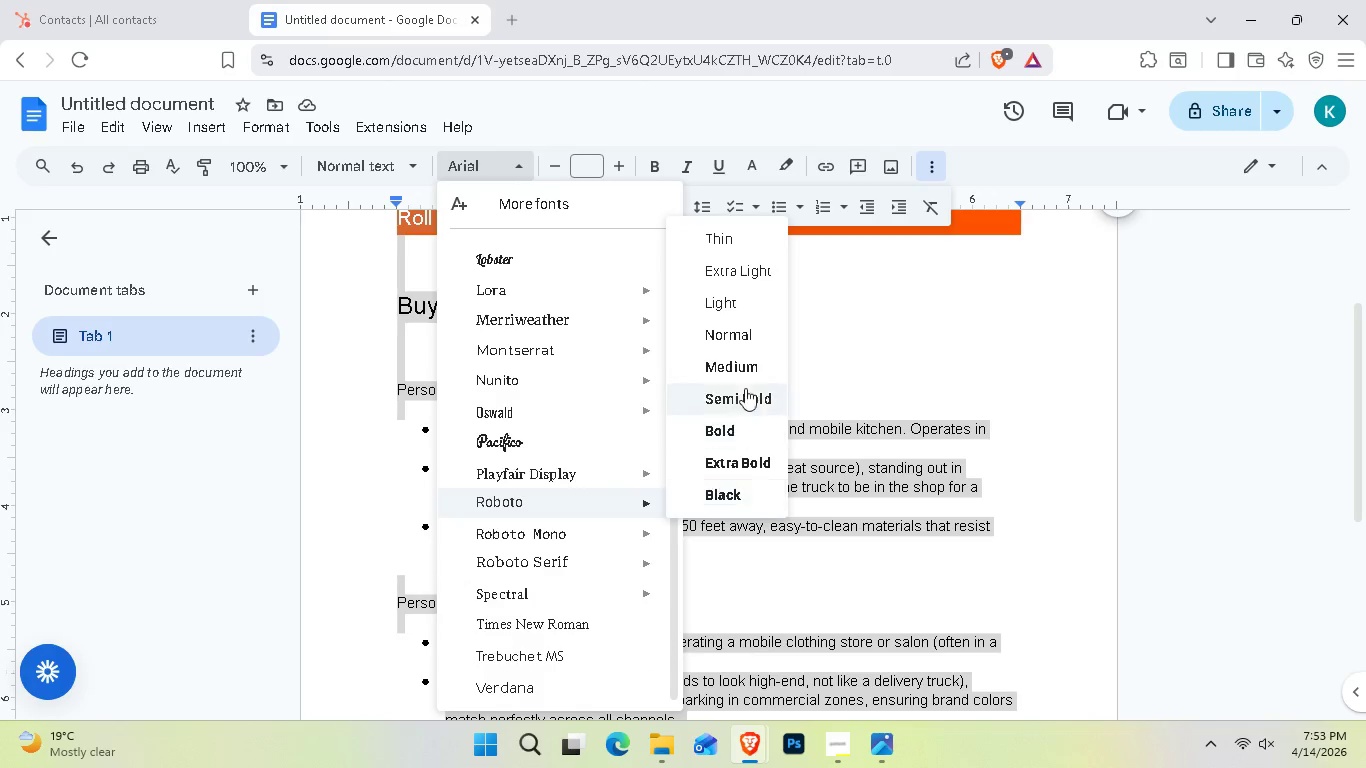 
left_click([750, 364])
 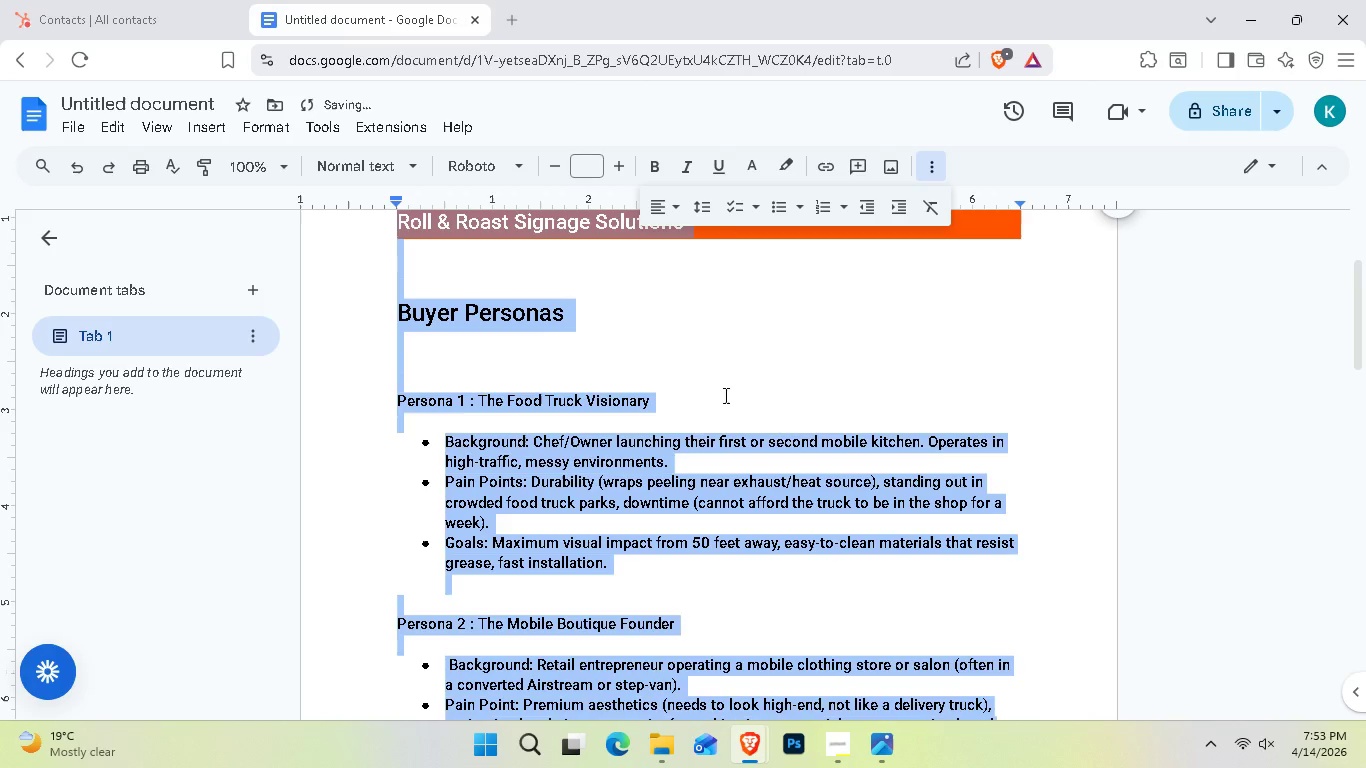 
left_click([726, 374])
 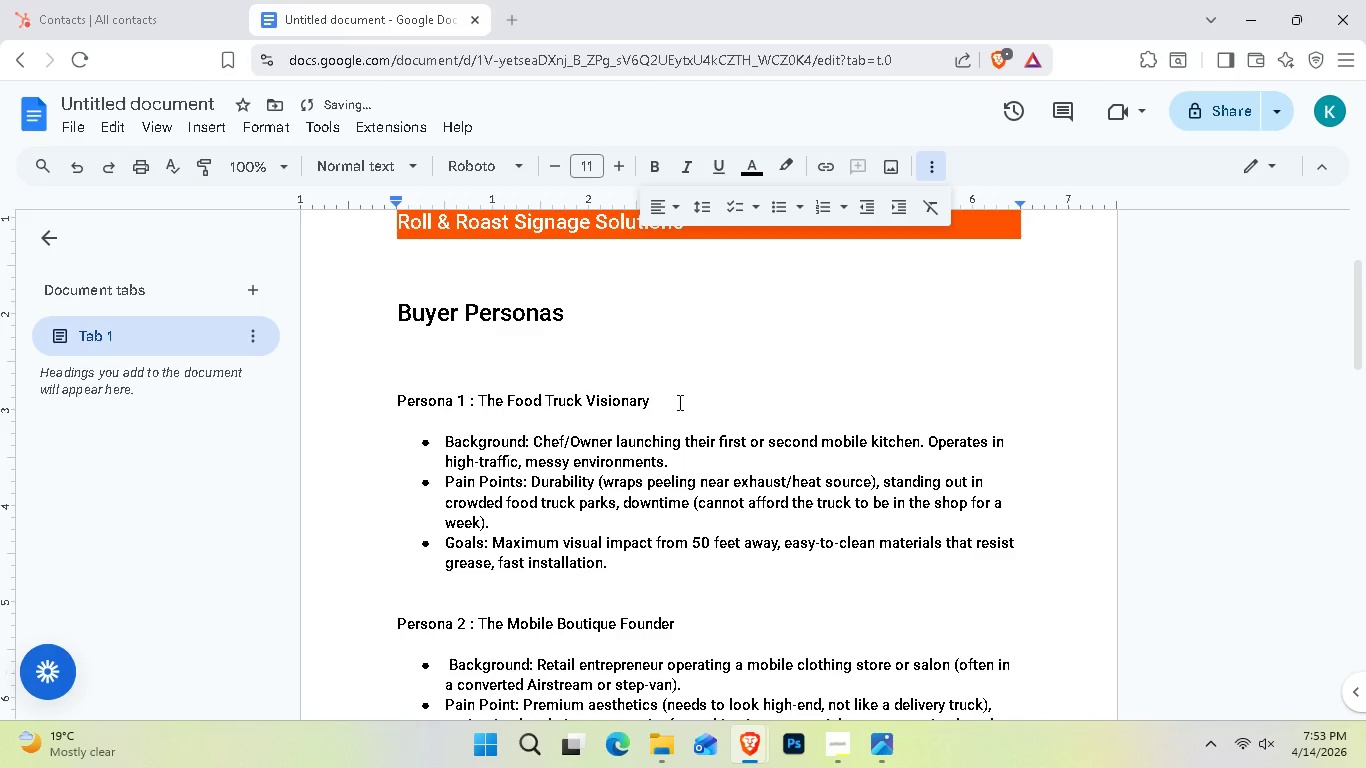 
scroll: coordinate [678, 402], scroll_direction: up, amount: 1.0
 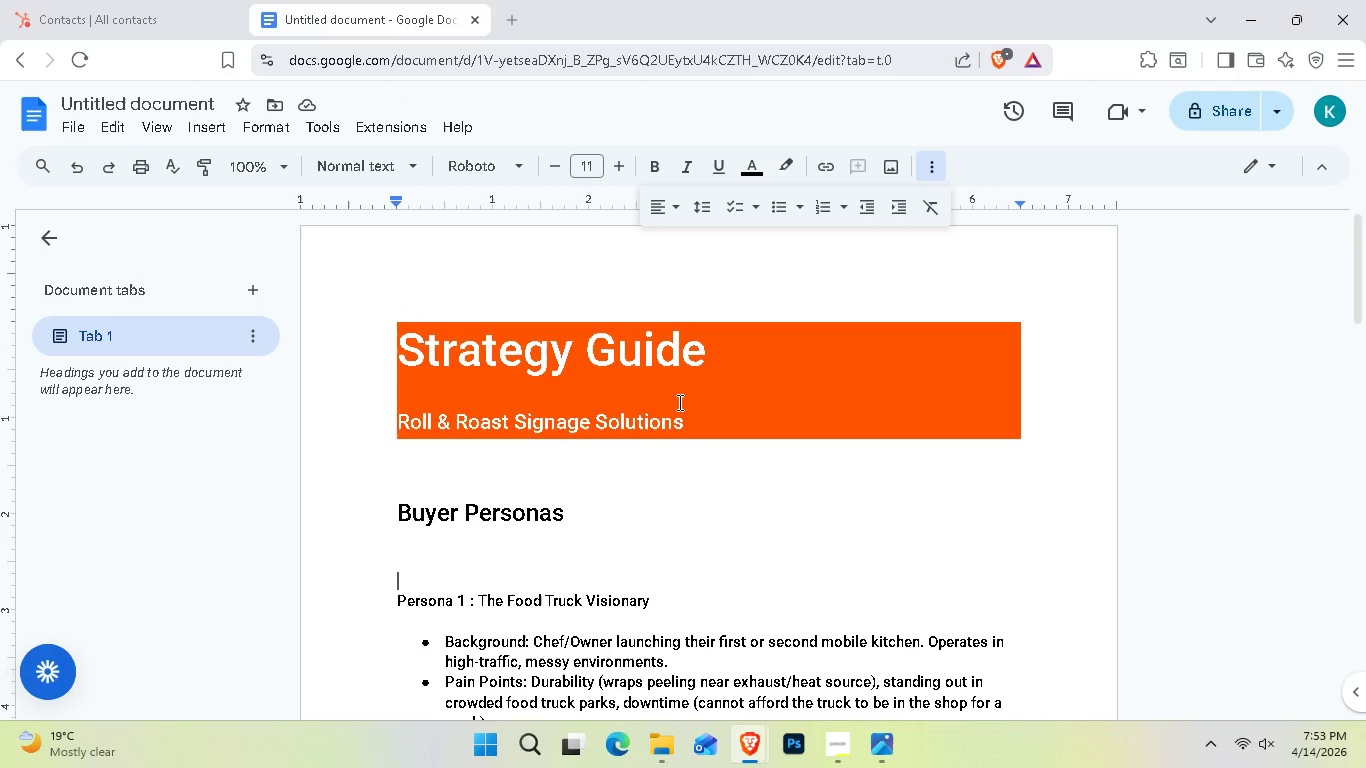 
wait(8.23)
 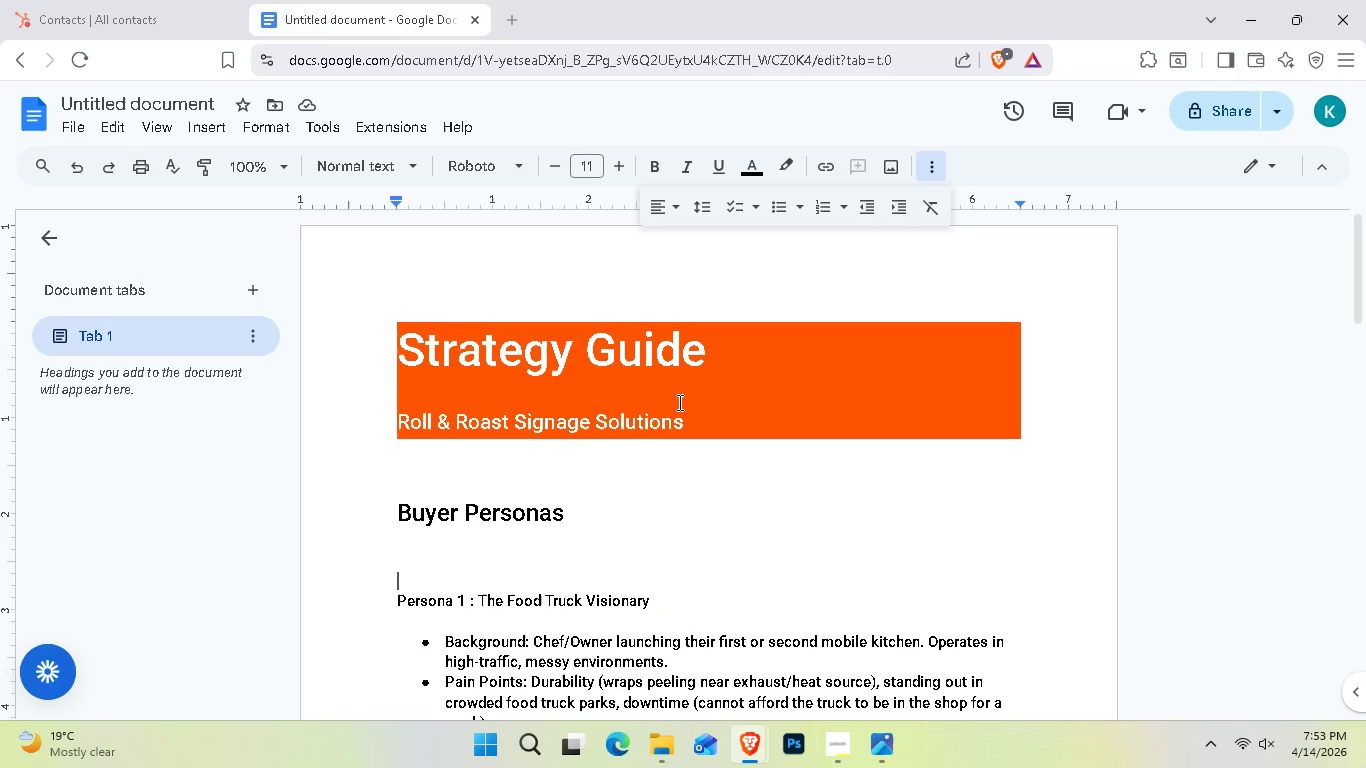 
left_click_drag(start_coordinate=[594, 521], to_coordinate=[354, 522])
 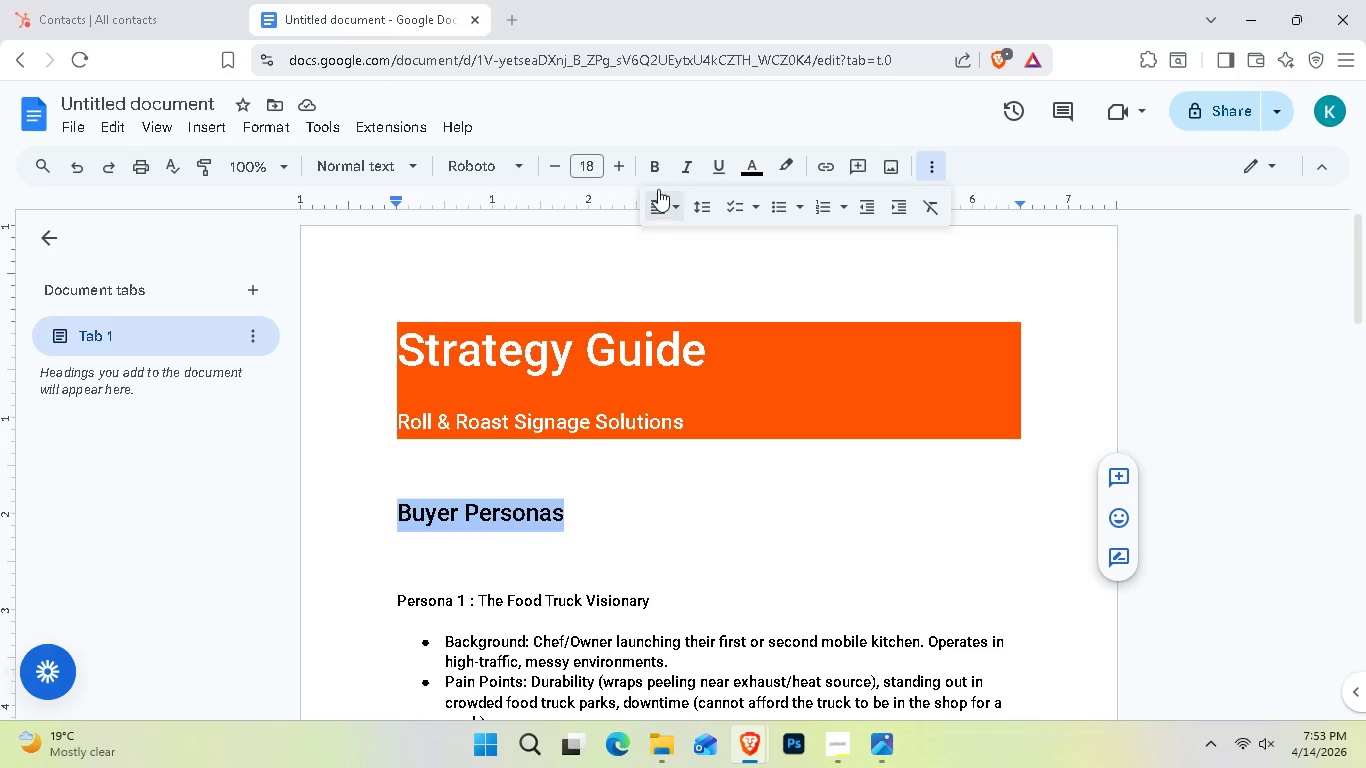 
left_click([654, 171])
 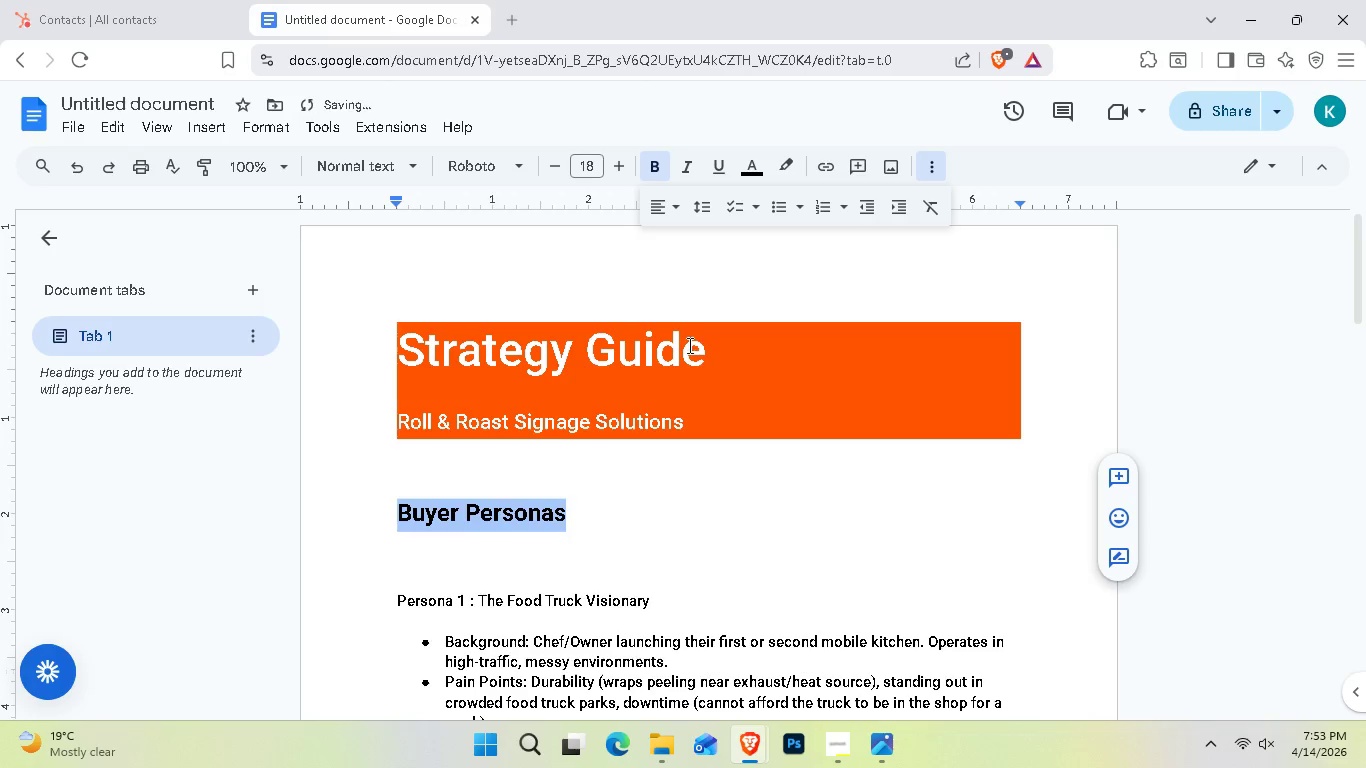 
left_click_drag(start_coordinate=[721, 365], to_coordinate=[420, 368])
 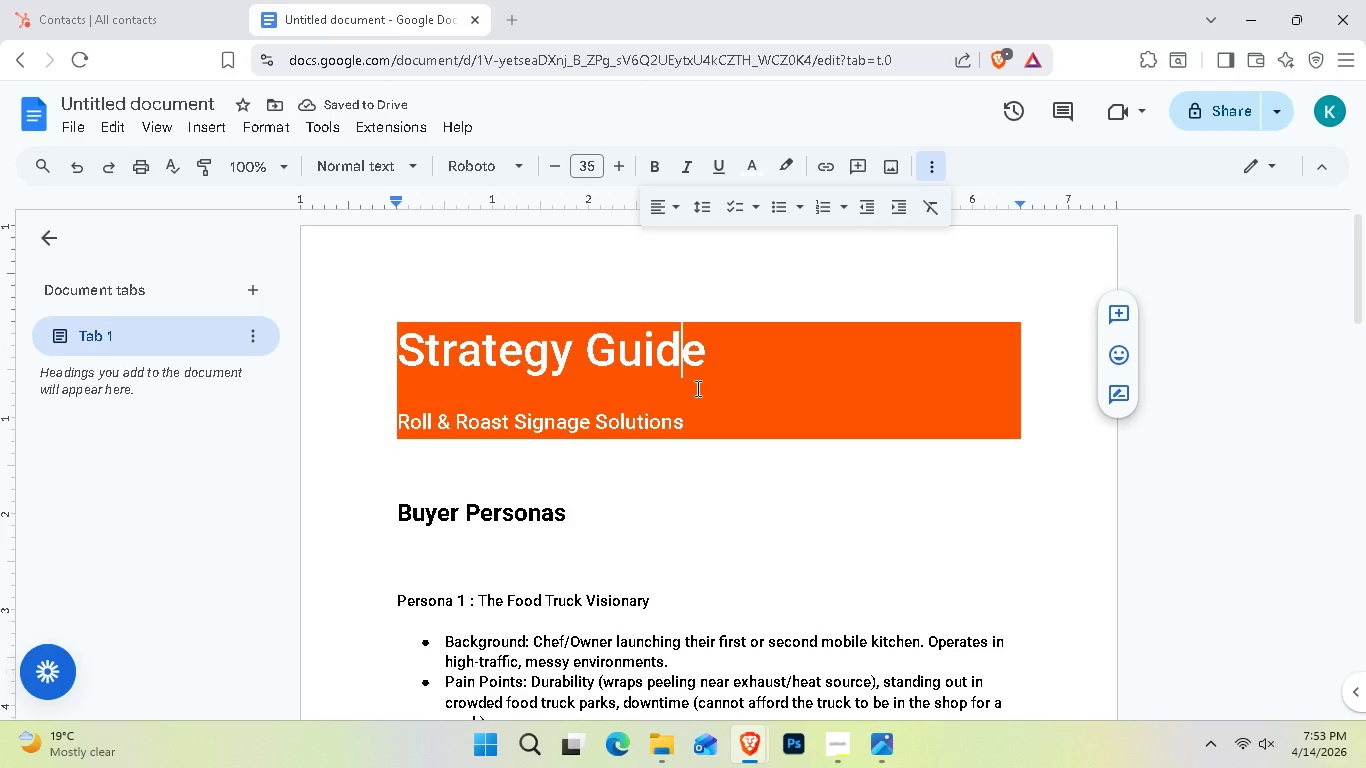 
left_click_drag(start_coordinate=[729, 345], to_coordinate=[402, 333])
 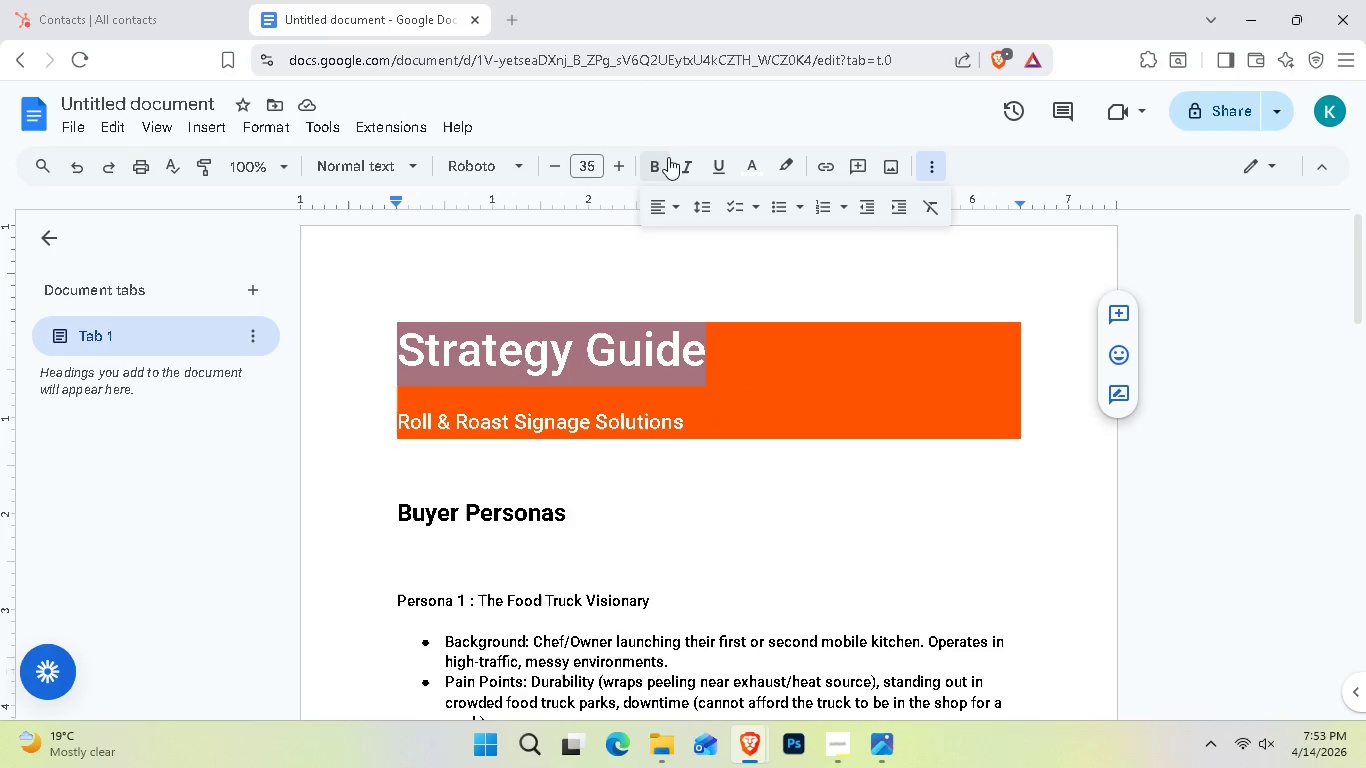 
left_click([668, 160])
 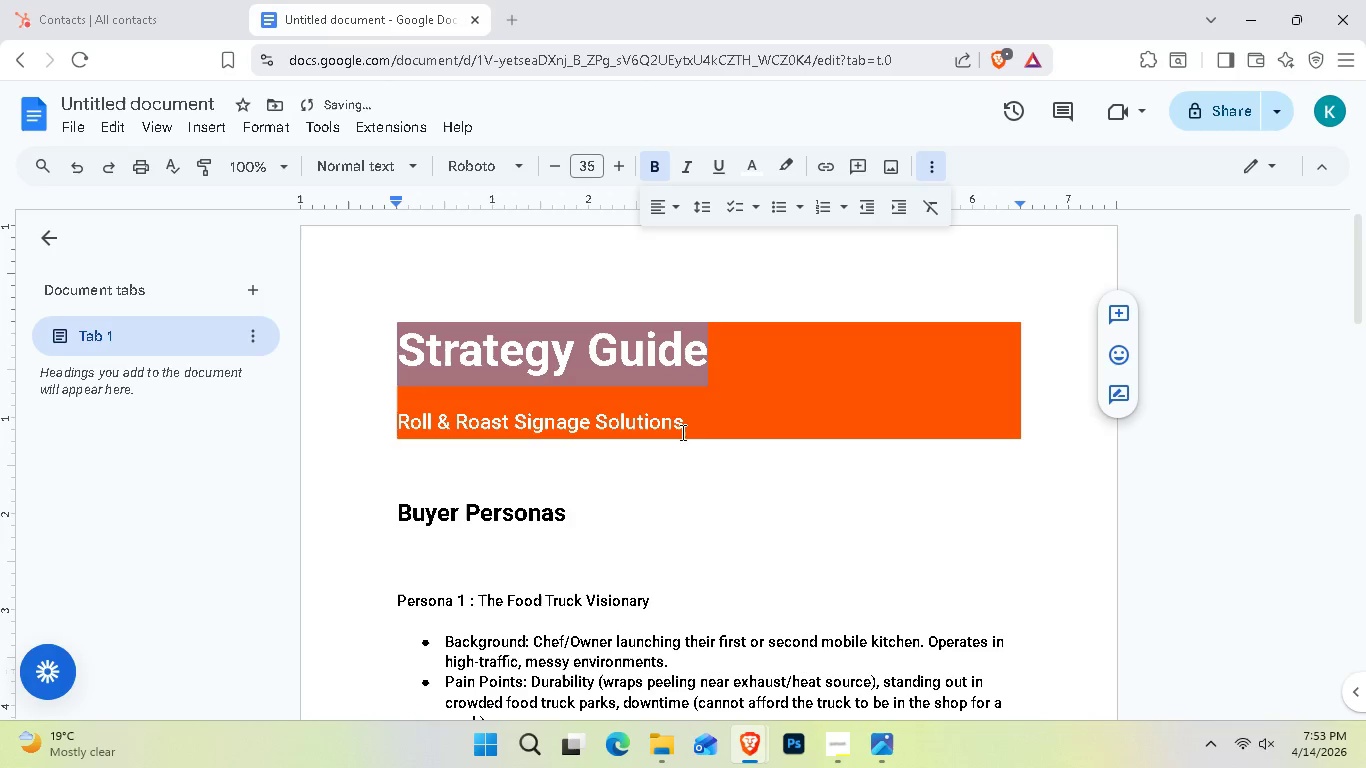 
left_click_drag(start_coordinate=[691, 424], to_coordinate=[393, 404])
 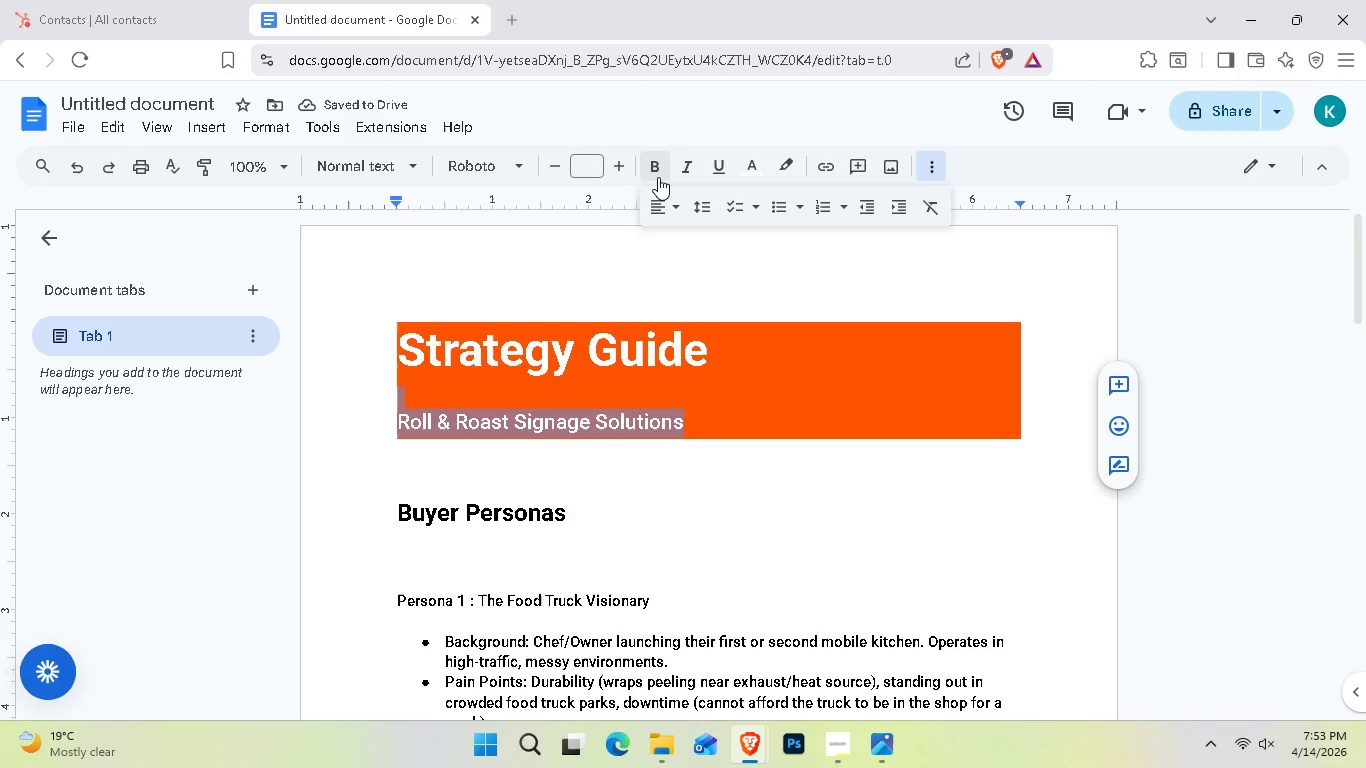 
left_click([655, 176])
 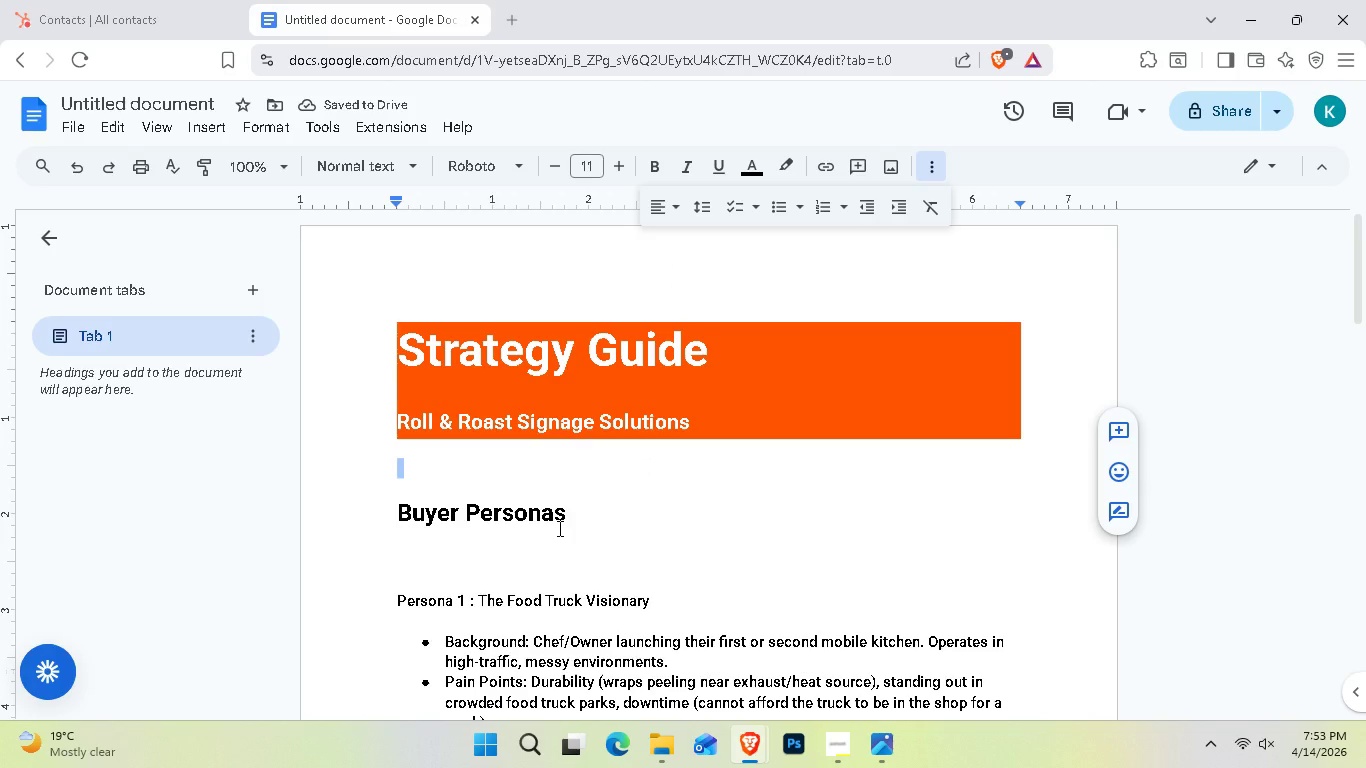 
scroll: coordinate [575, 537], scroll_direction: none, amount: 0.0
 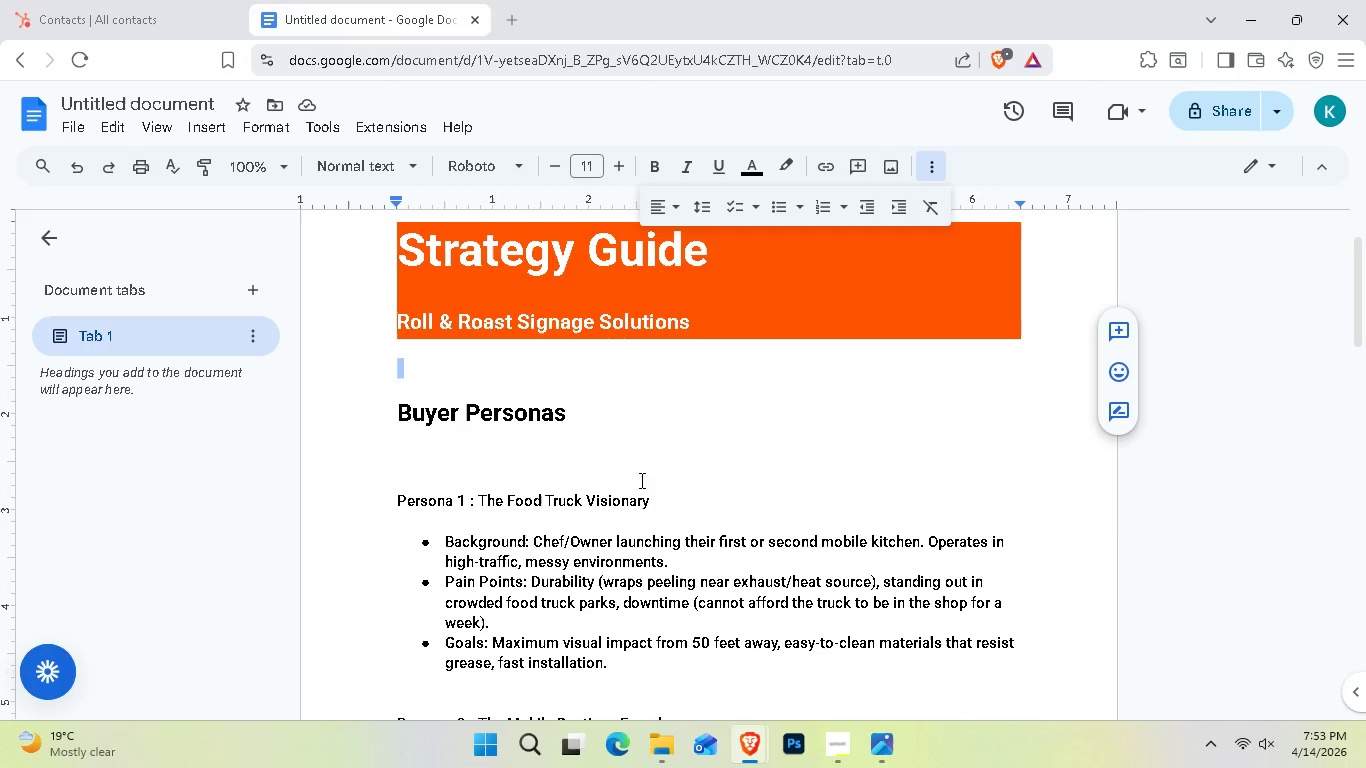 
scroll: coordinate [578, 545], scroll_direction: down, amount: 1.0
 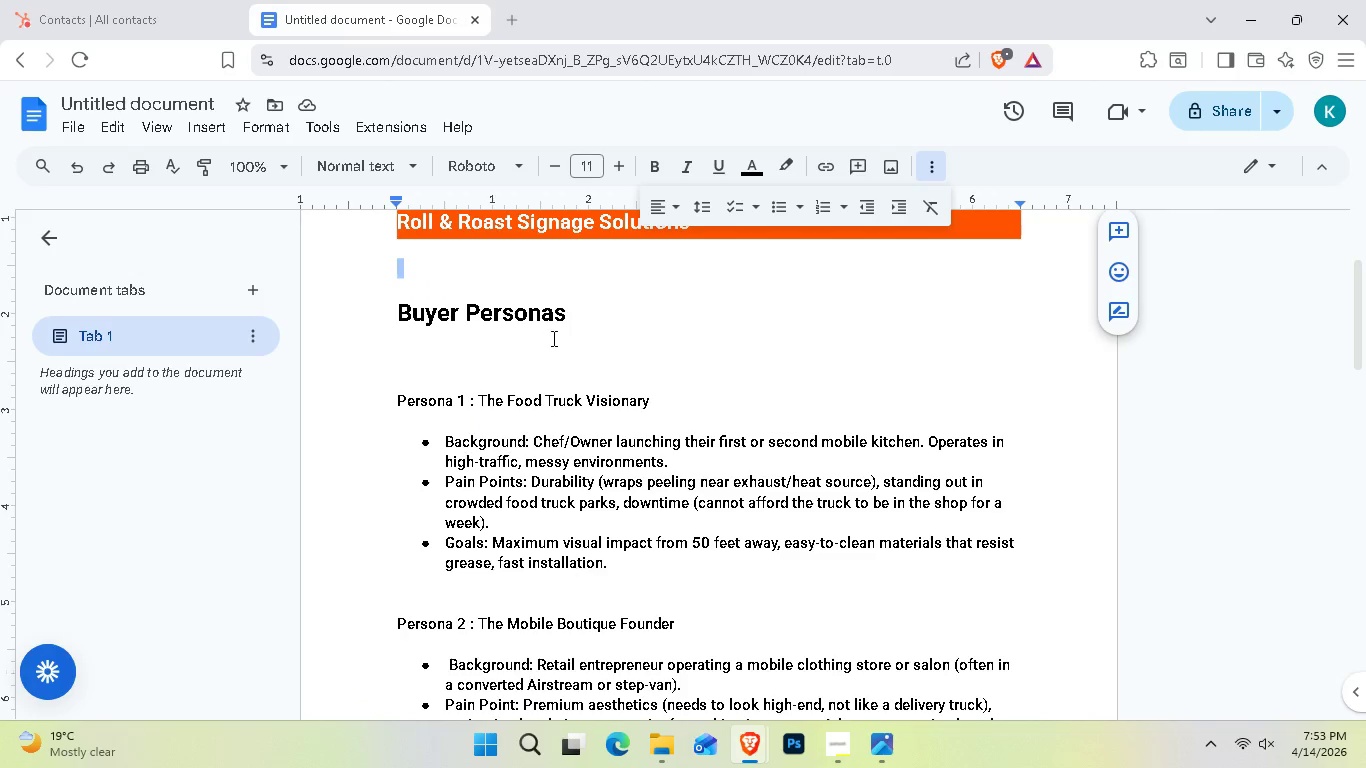 
left_click_drag(start_coordinate=[566, 328], to_coordinate=[397, 318])
 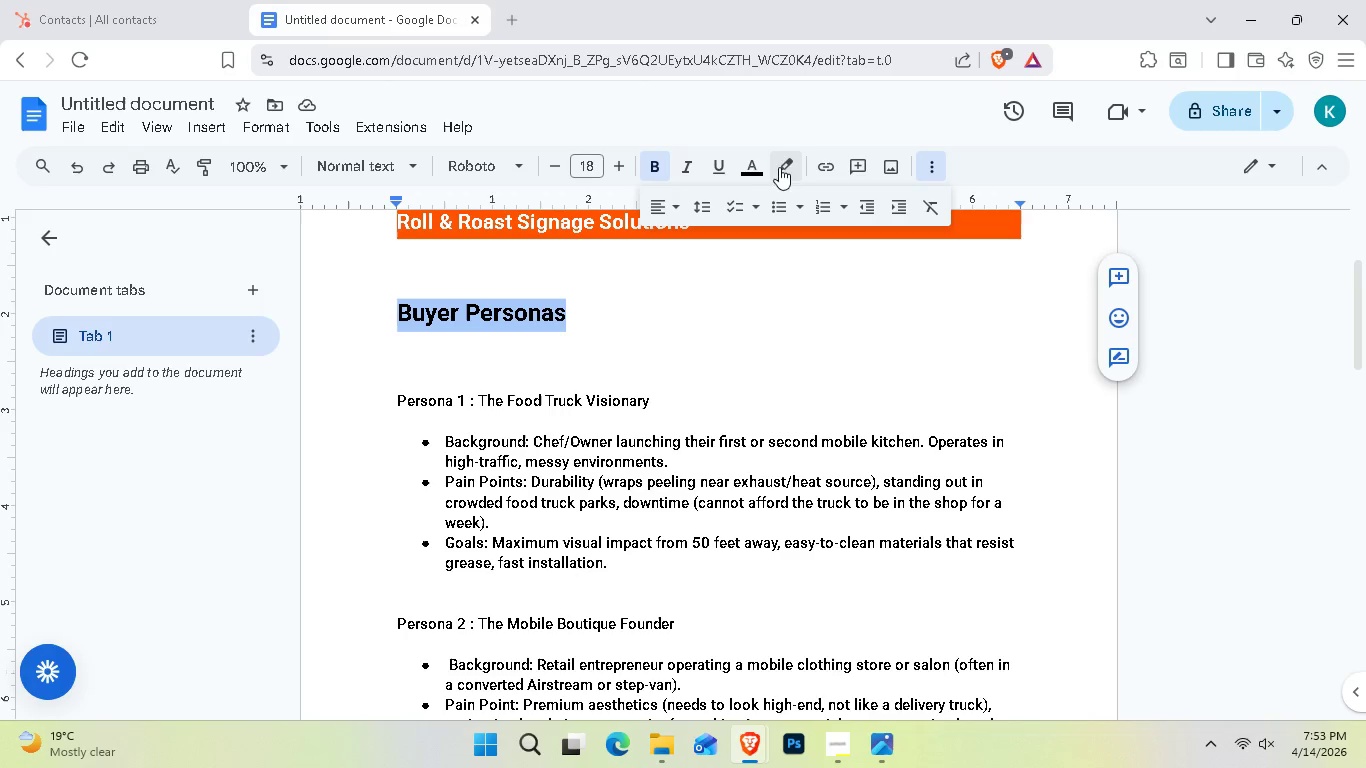 
left_click([748, 173])
 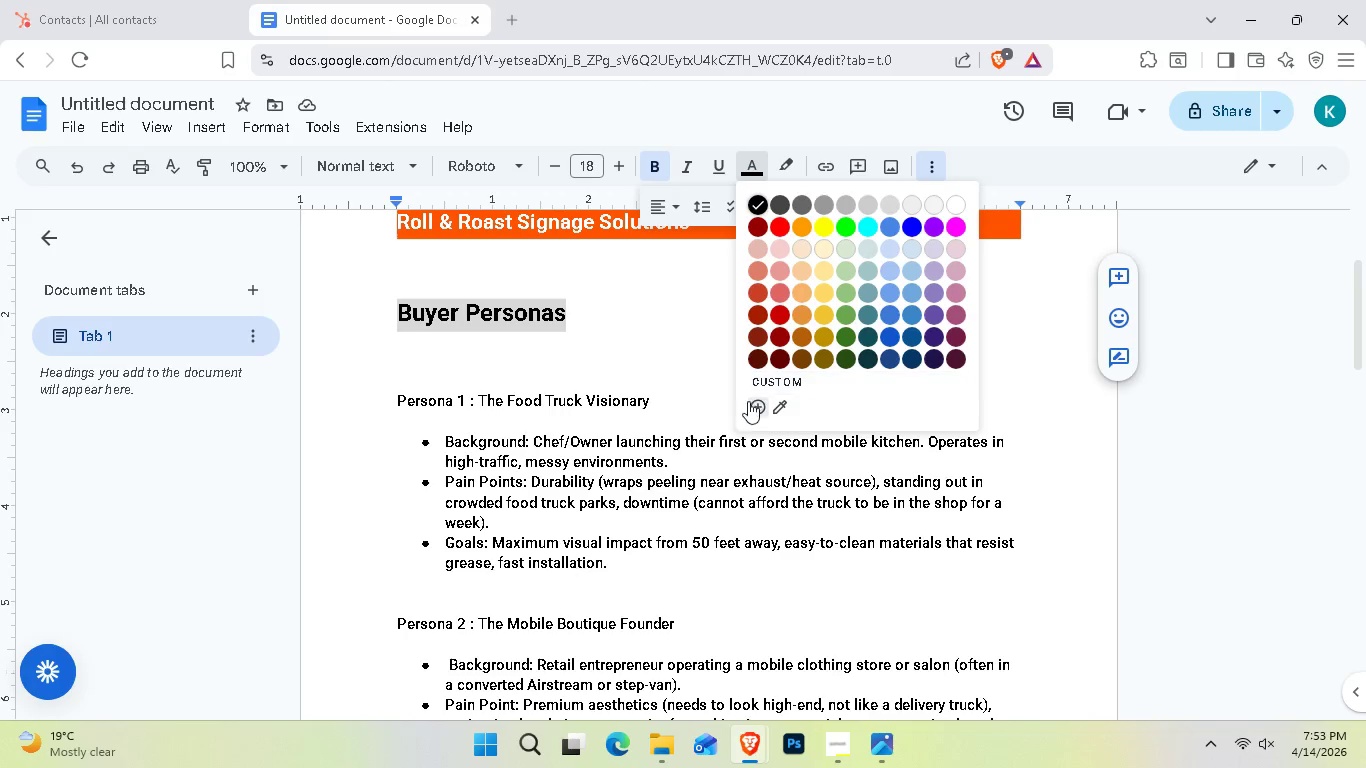 
left_click([756, 406])
 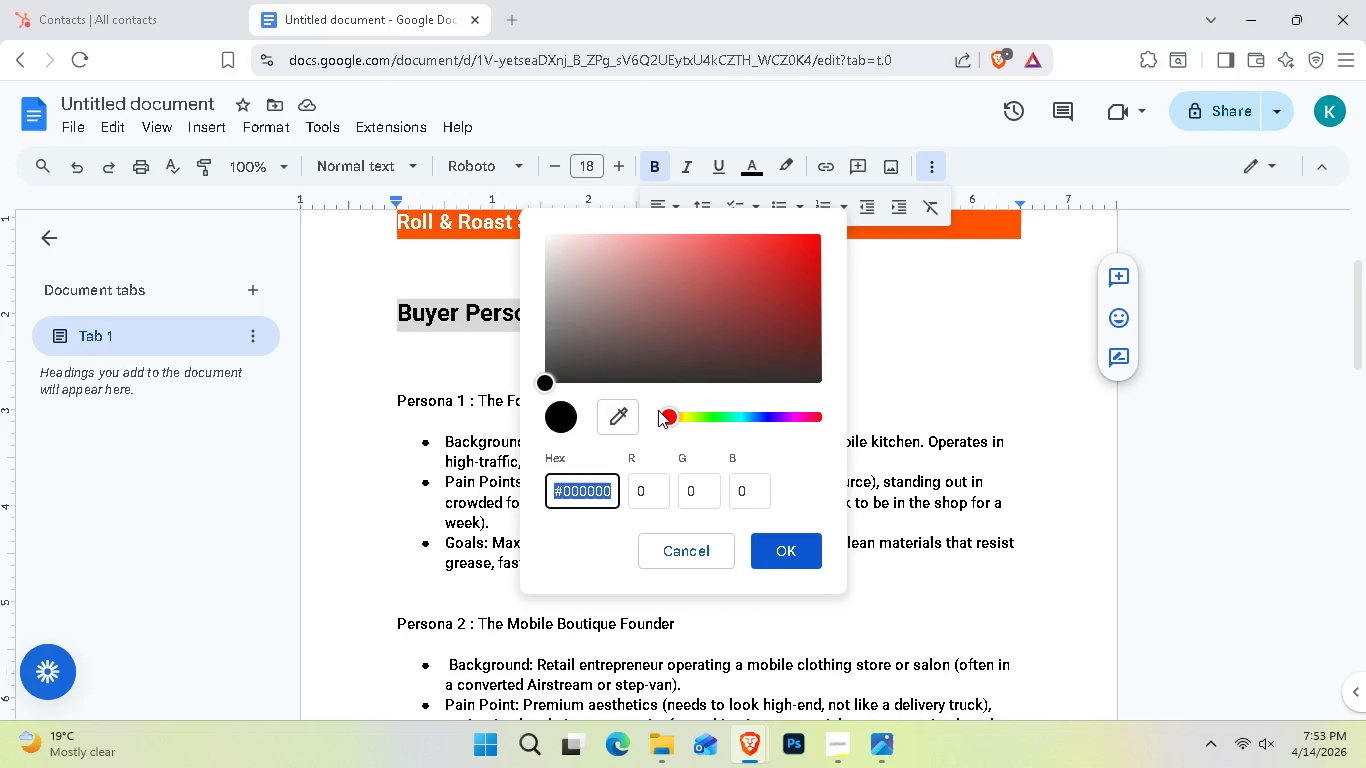 
left_click_drag(start_coordinate=[671, 422], to_coordinate=[760, 404])
 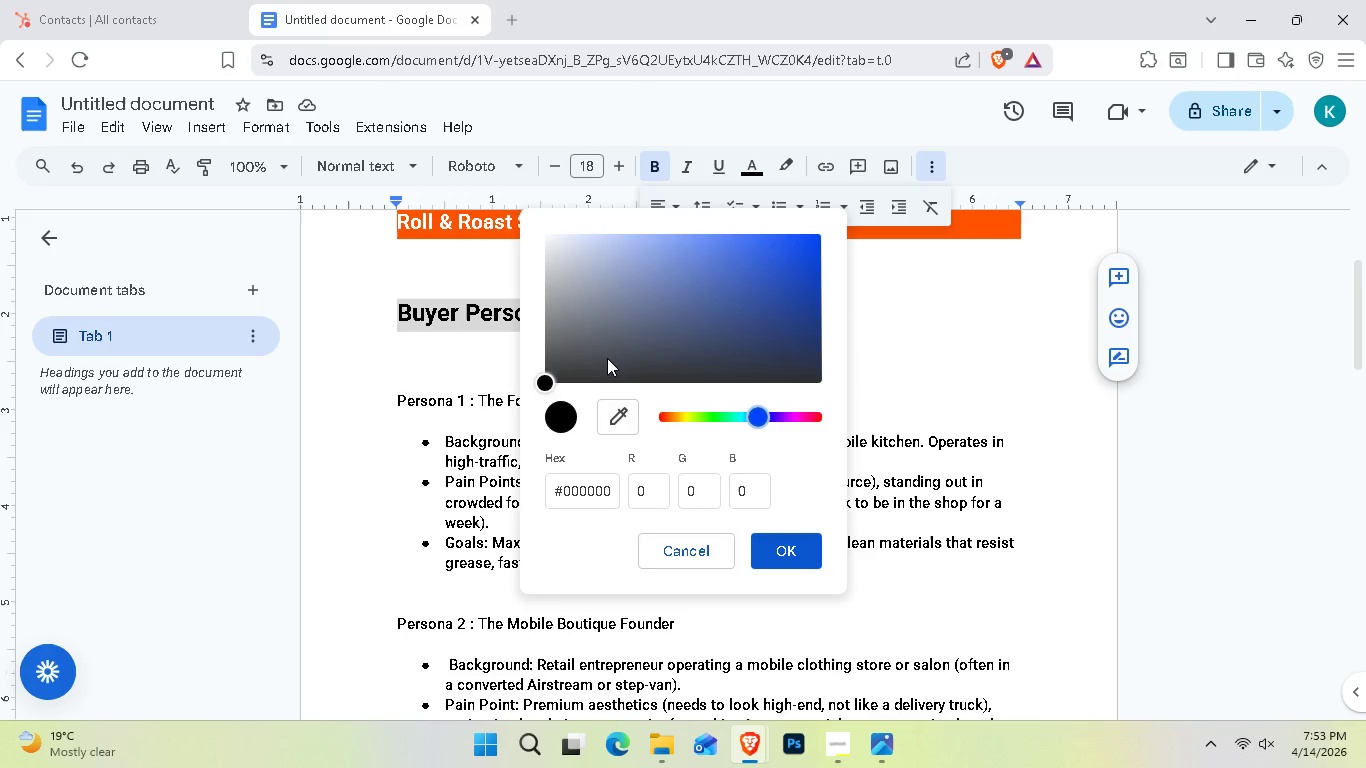 
left_click_drag(start_coordinate=[599, 356], to_coordinate=[800, 289])
 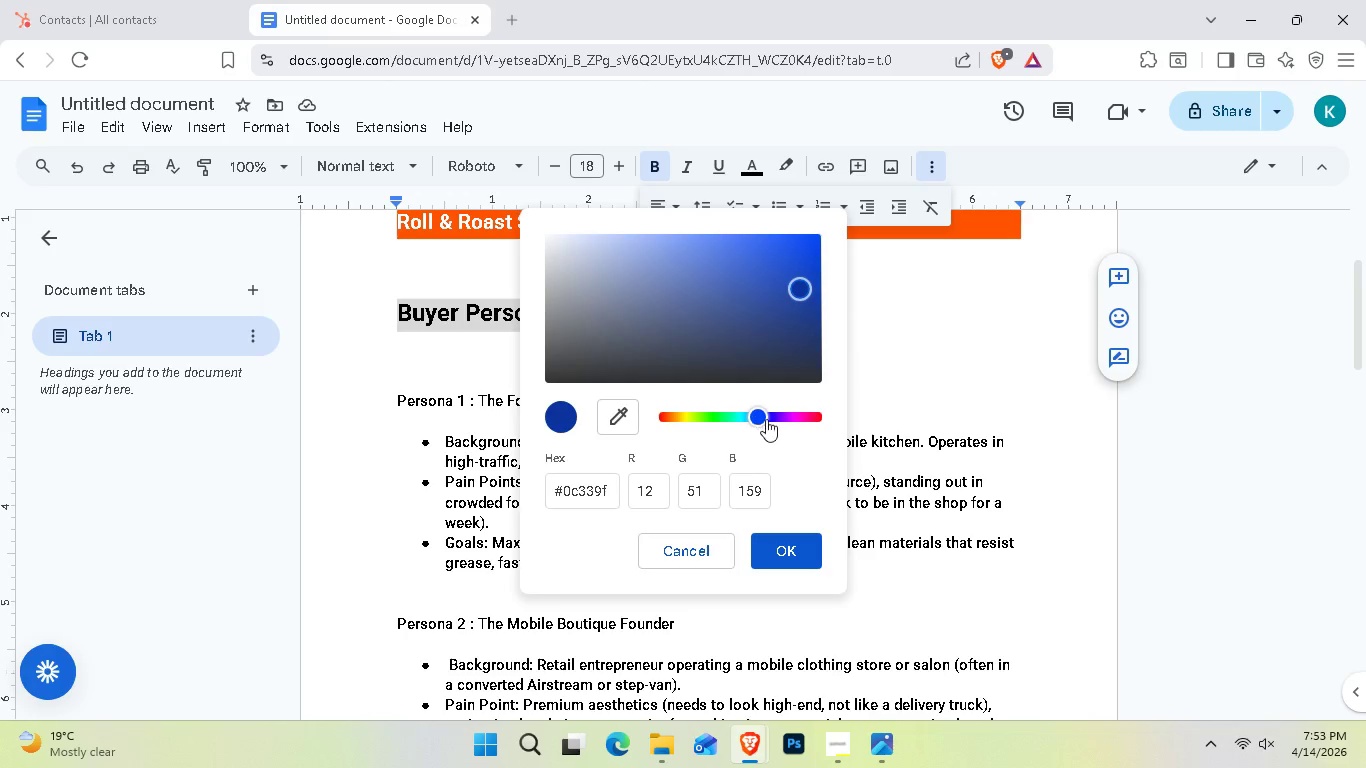 
left_click_drag(start_coordinate=[766, 419], to_coordinate=[763, 409])
 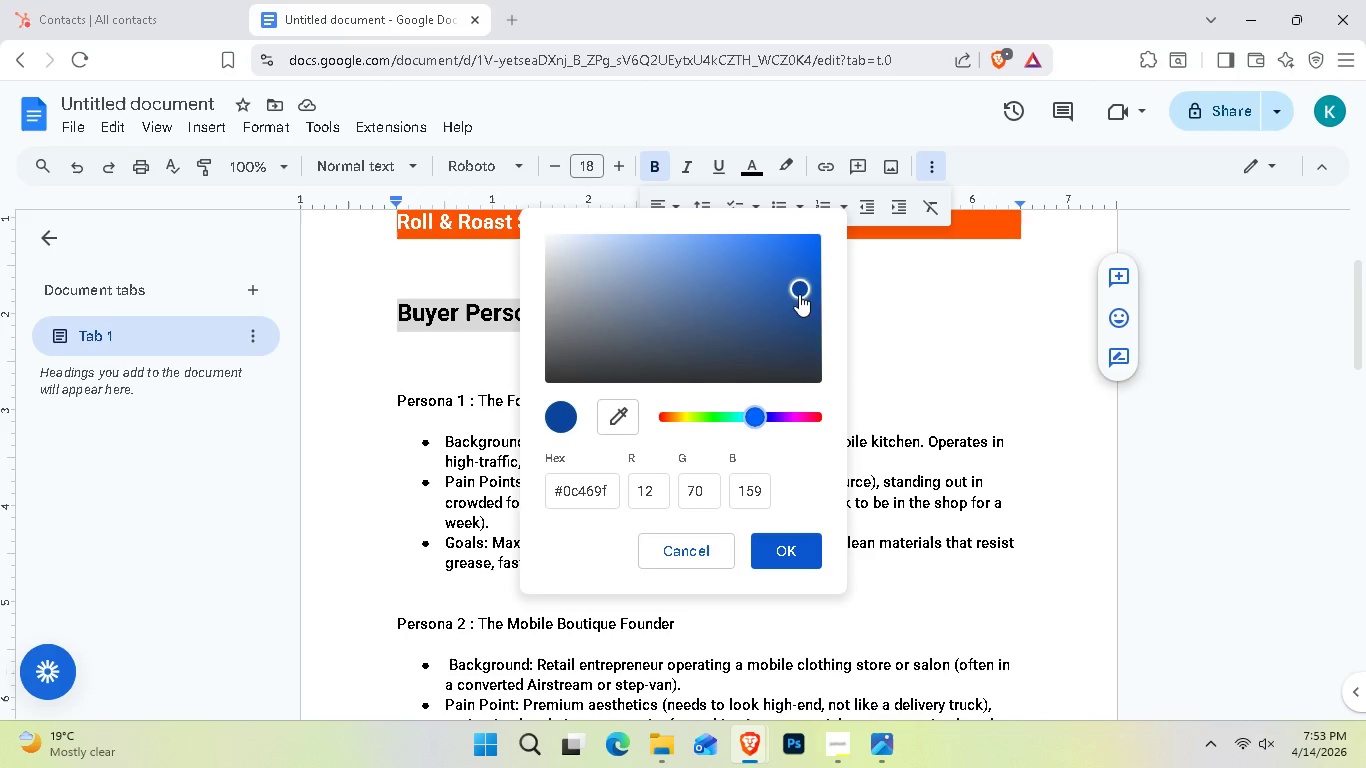 
left_click_drag(start_coordinate=[795, 291], to_coordinate=[776, 302])
 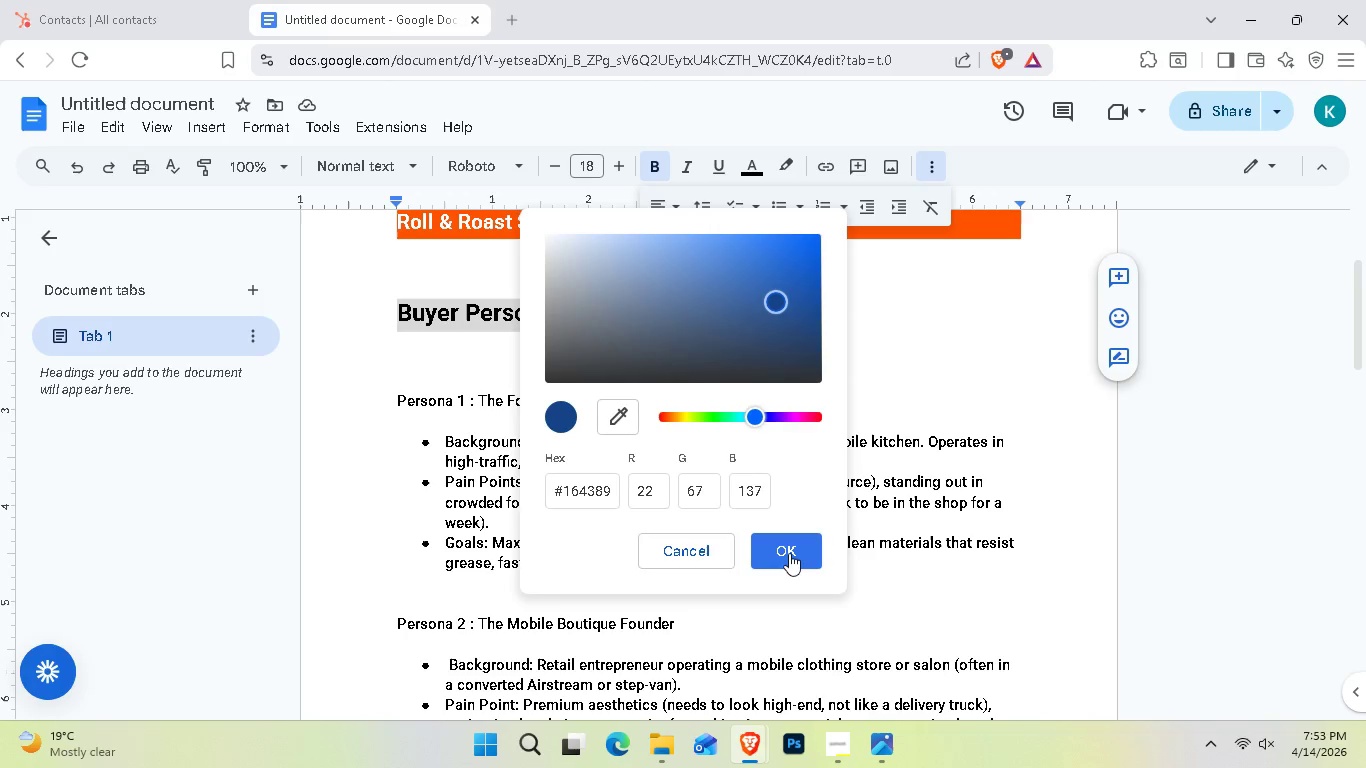 
left_click([789, 553])
 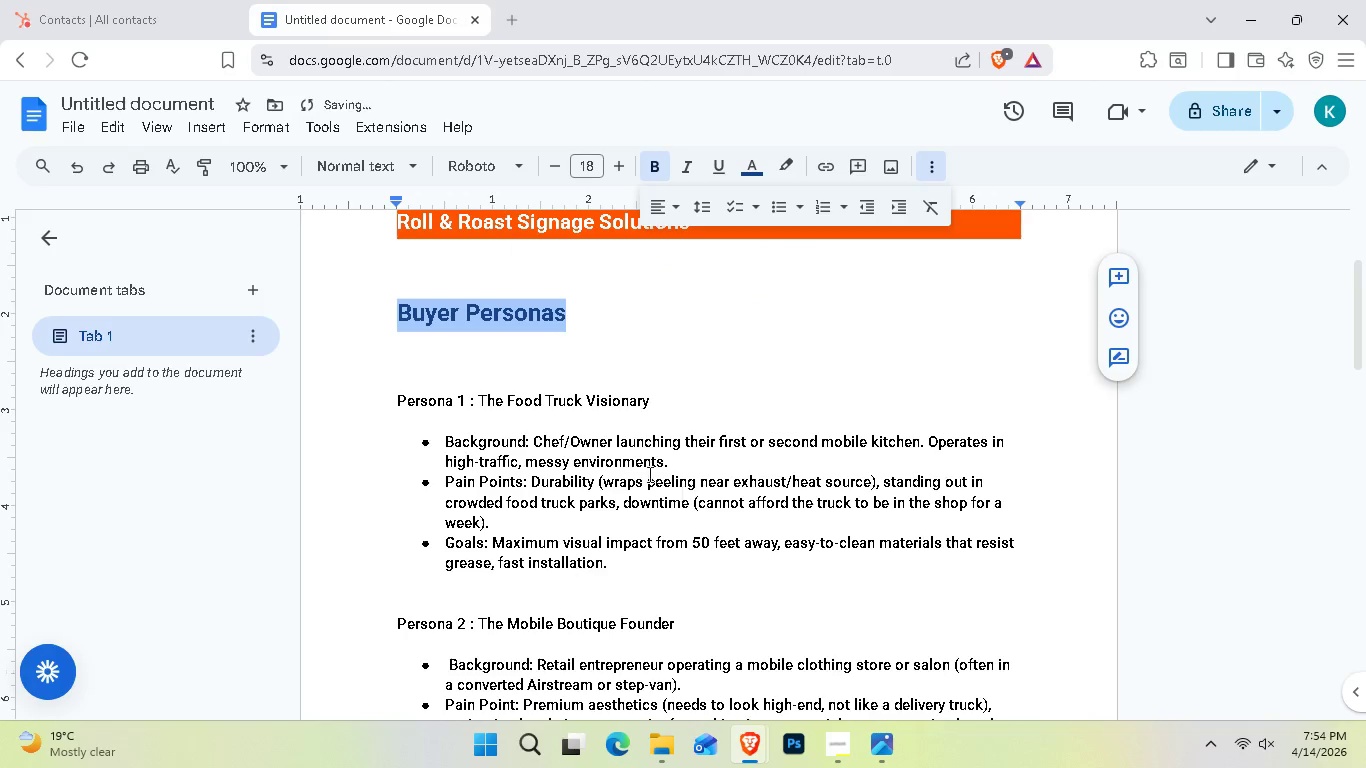 
left_click([660, 404])
 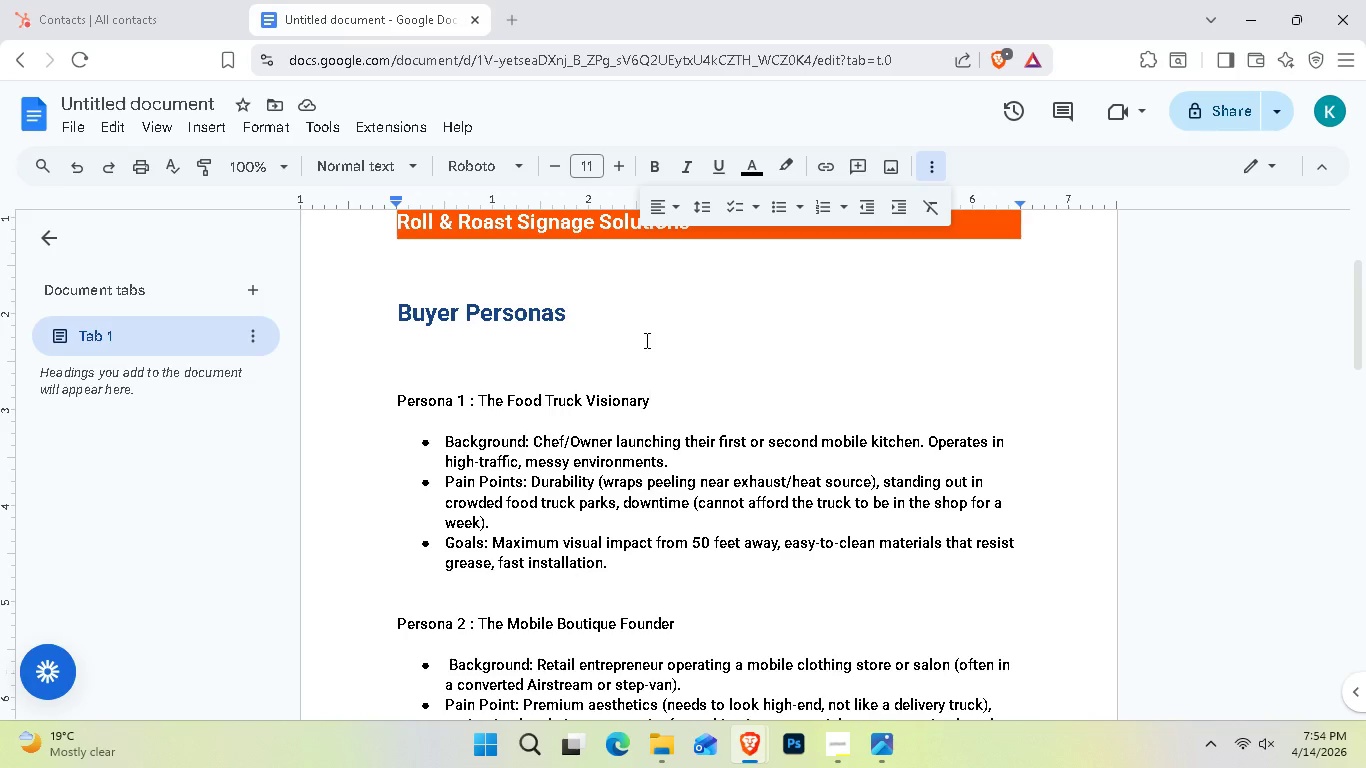 
wait(6.38)
 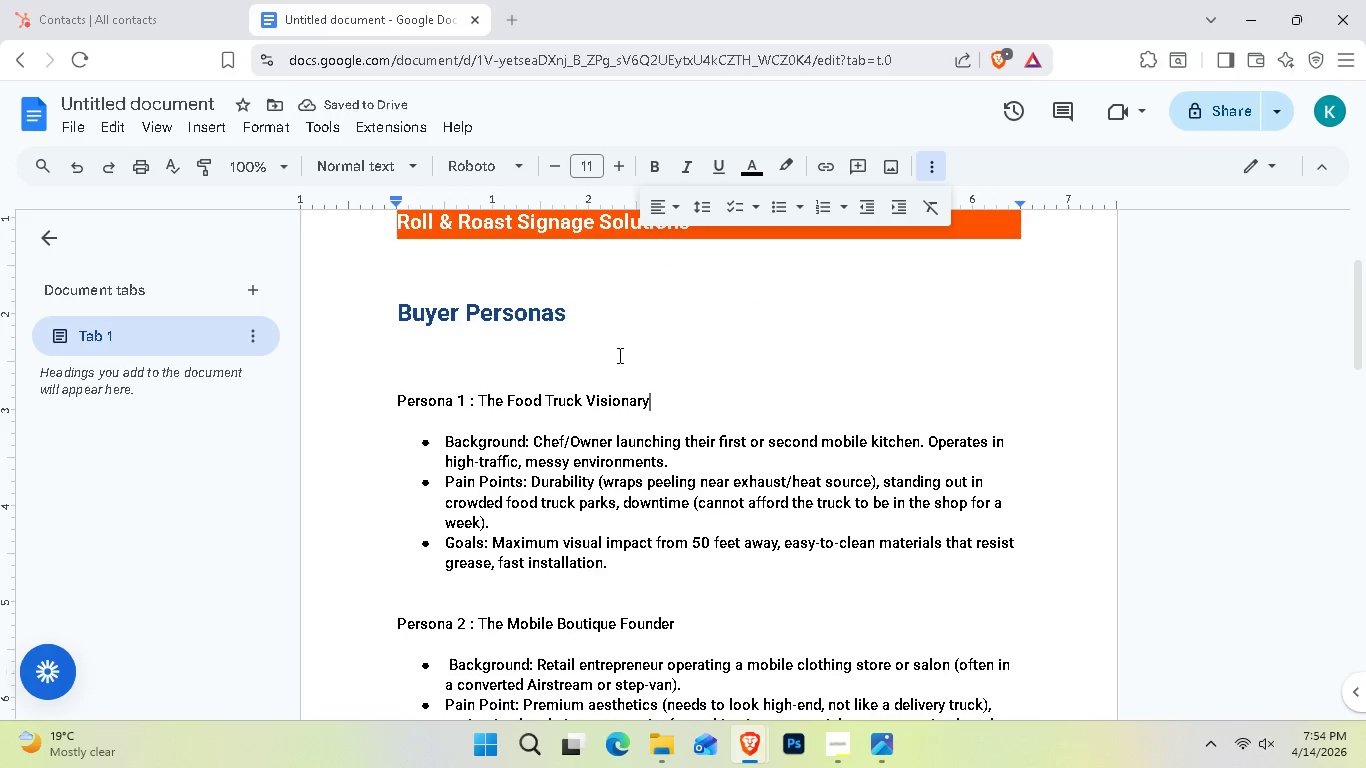 
scroll: coordinate [625, 427], scroll_direction: down, amount: 2.0
 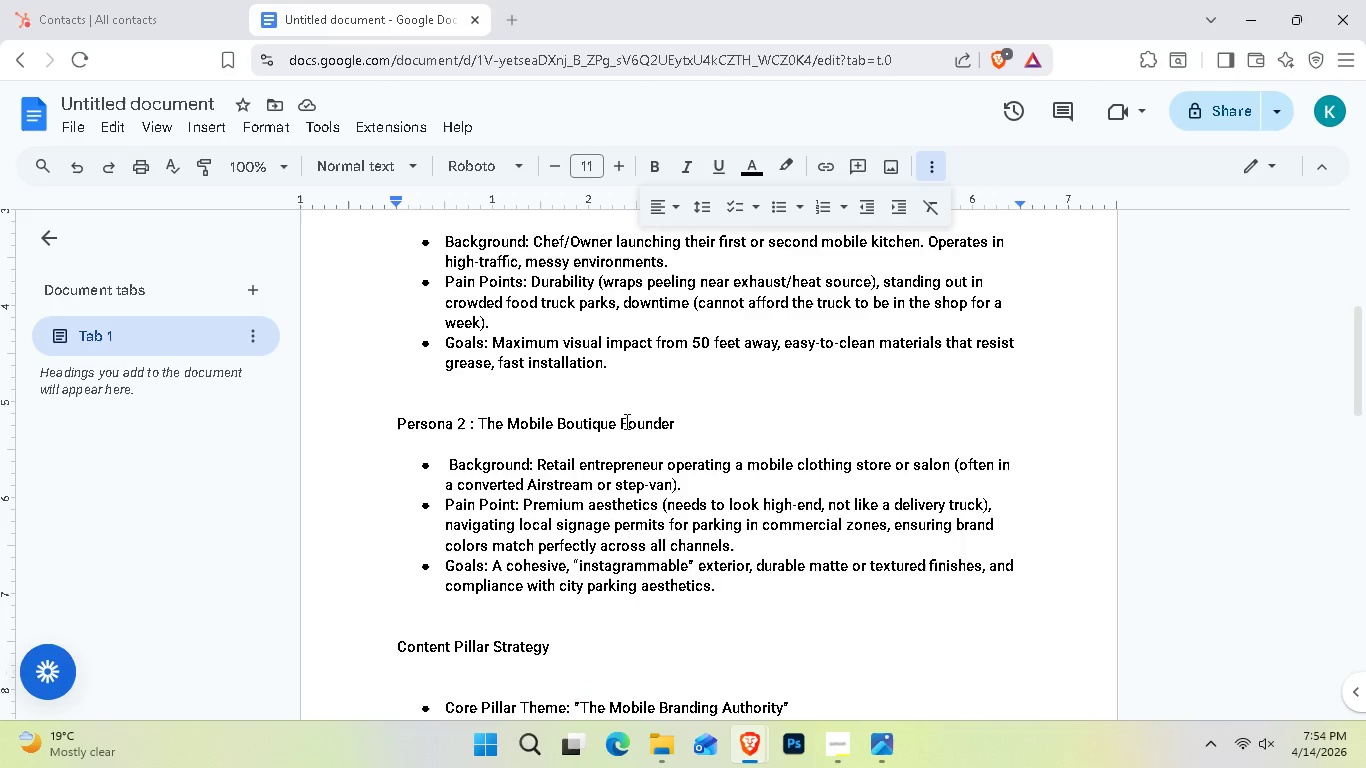 
scroll: coordinate [625, 420], scroll_direction: none, amount: 0.0
 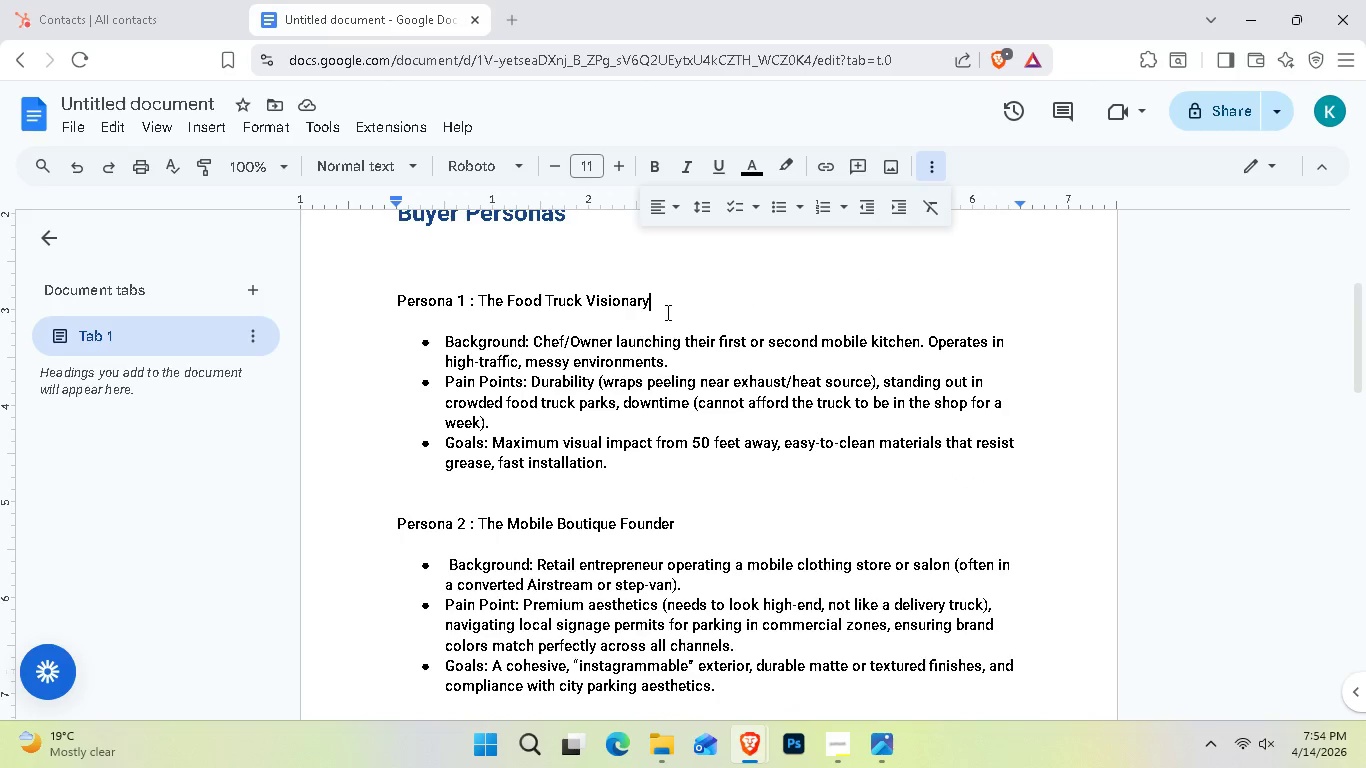 
left_click_drag(start_coordinate=[672, 310], to_coordinate=[378, 304])
 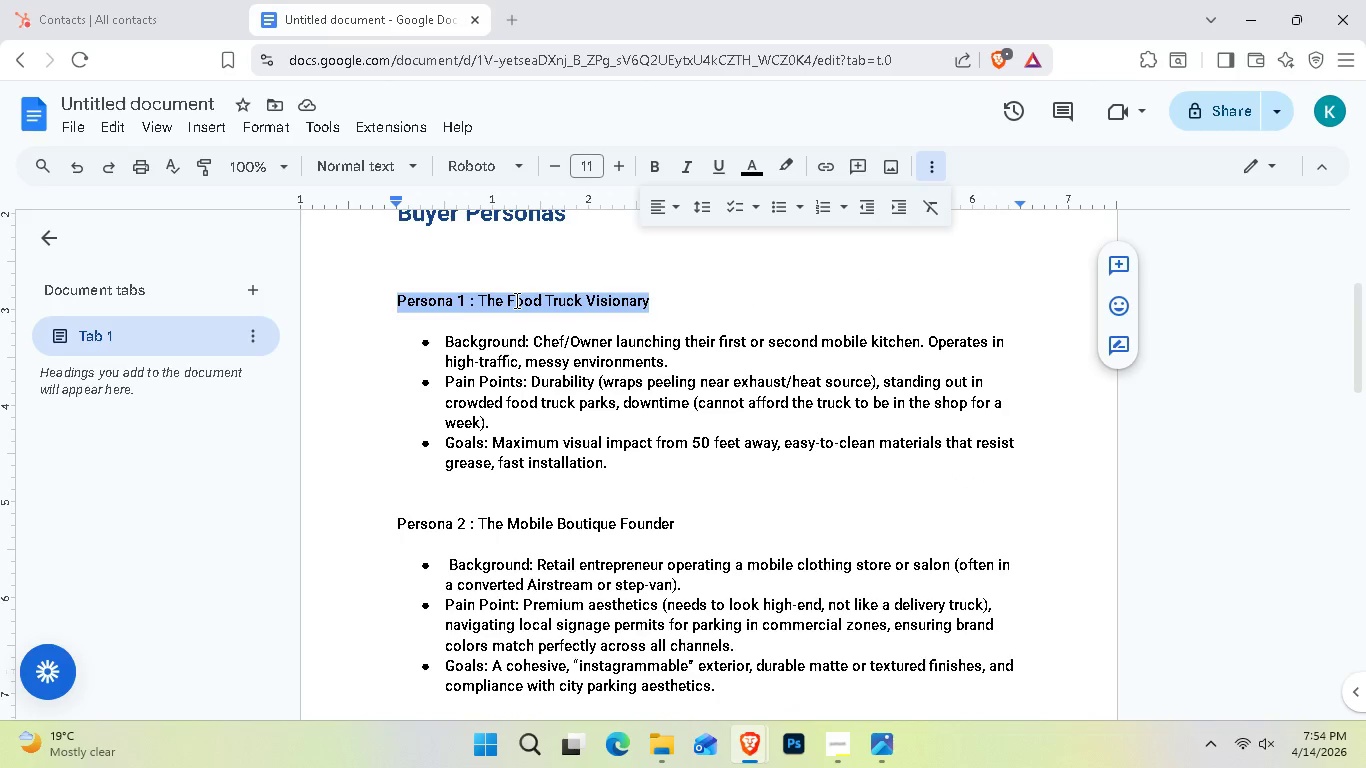 
scroll: coordinate [515, 300], scroll_direction: up, amount: 1.0
 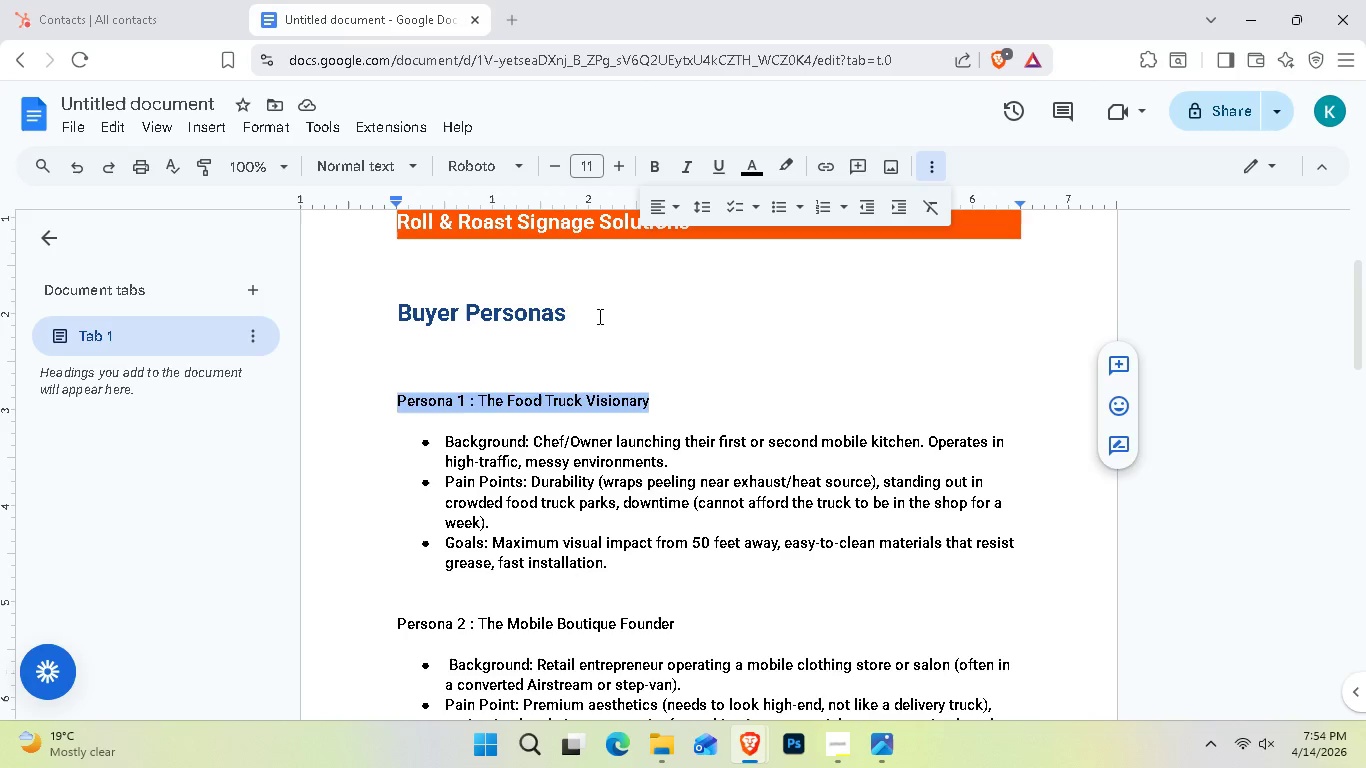 
left_click_drag(start_coordinate=[598, 316], to_coordinate=[355, 311])
 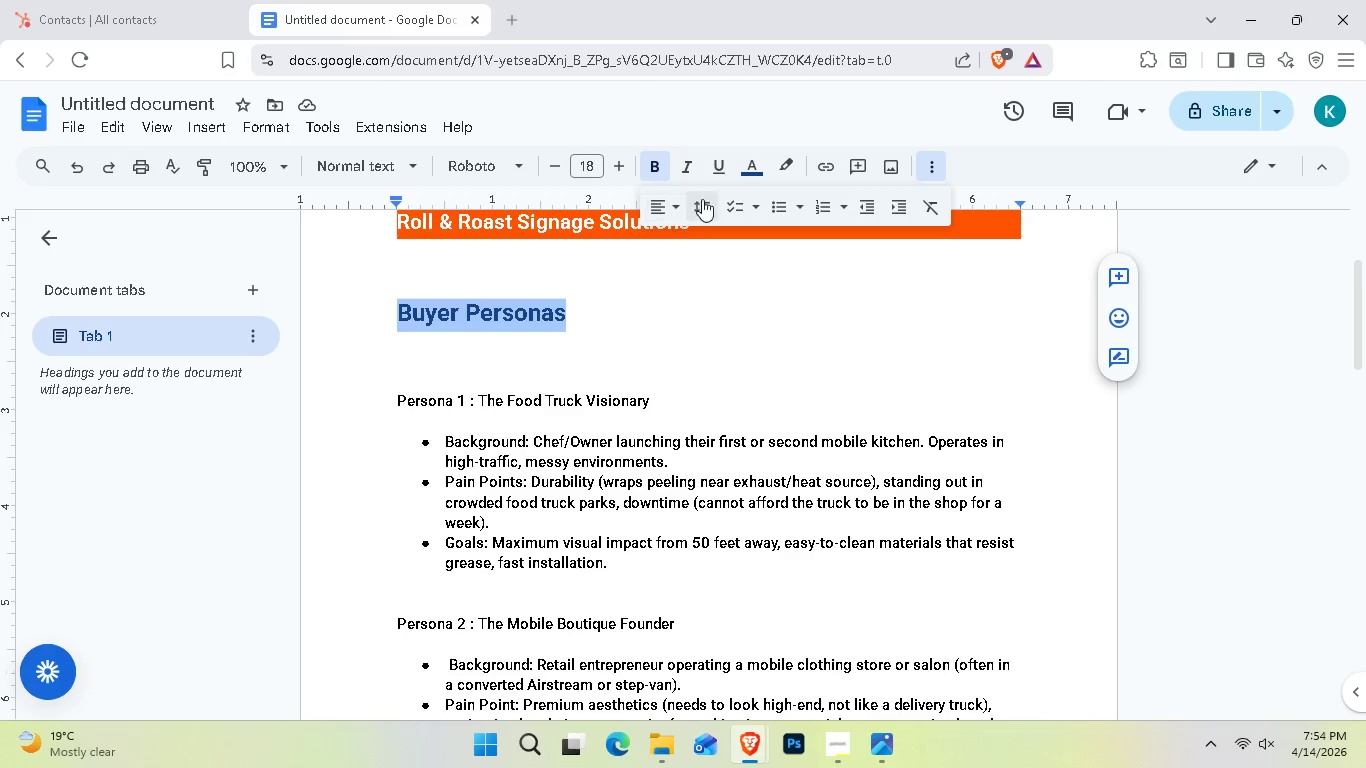 
mouse_move([700, 214])
 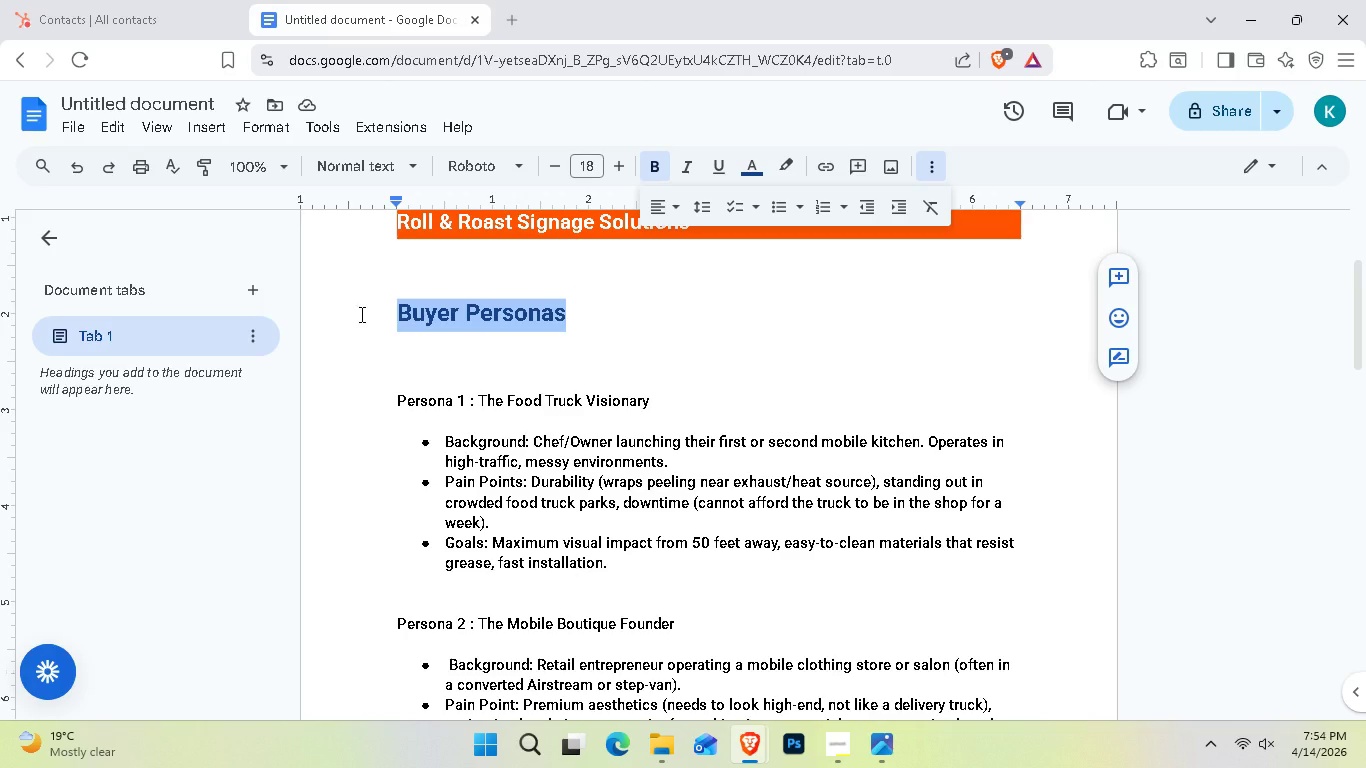 
wait(12.83)
 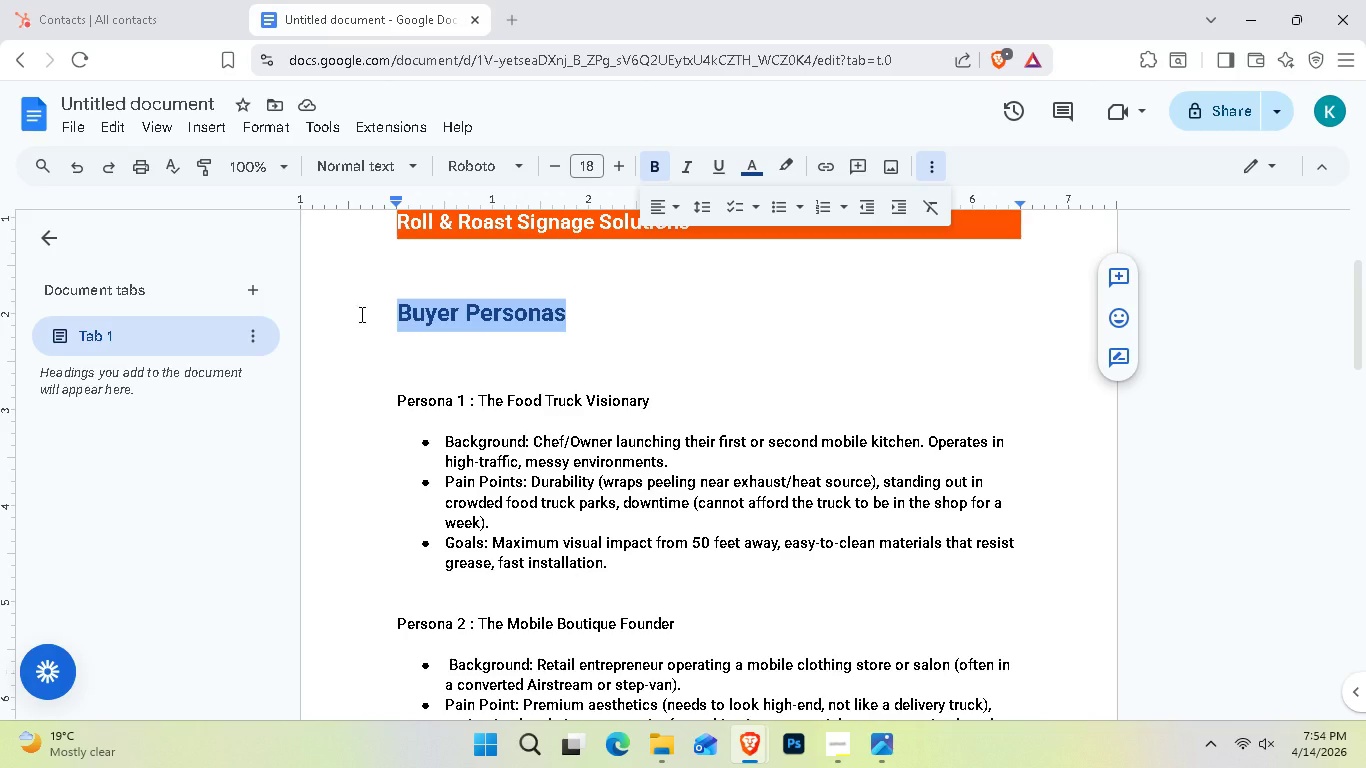 
left_click([279, 122])
 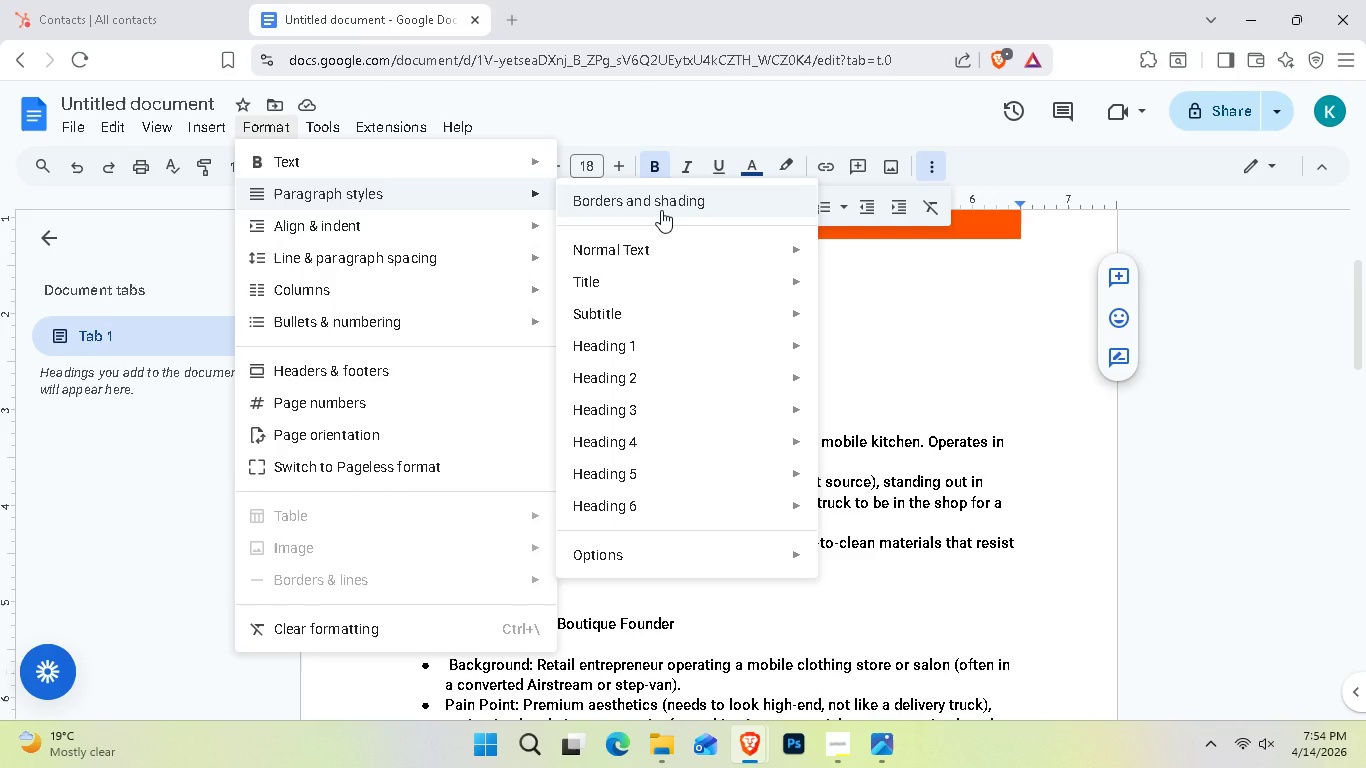 
left_click([661, 205])
 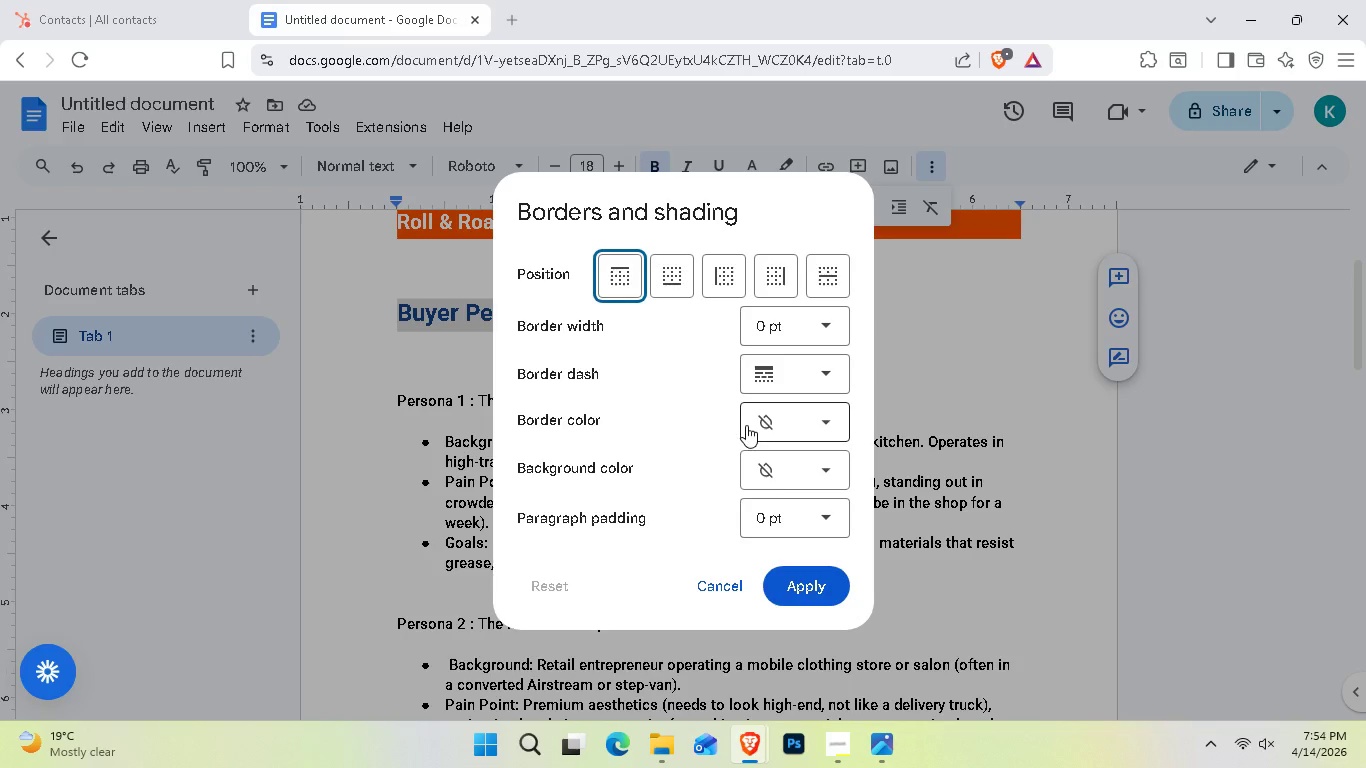 
left_click([823, 467])
 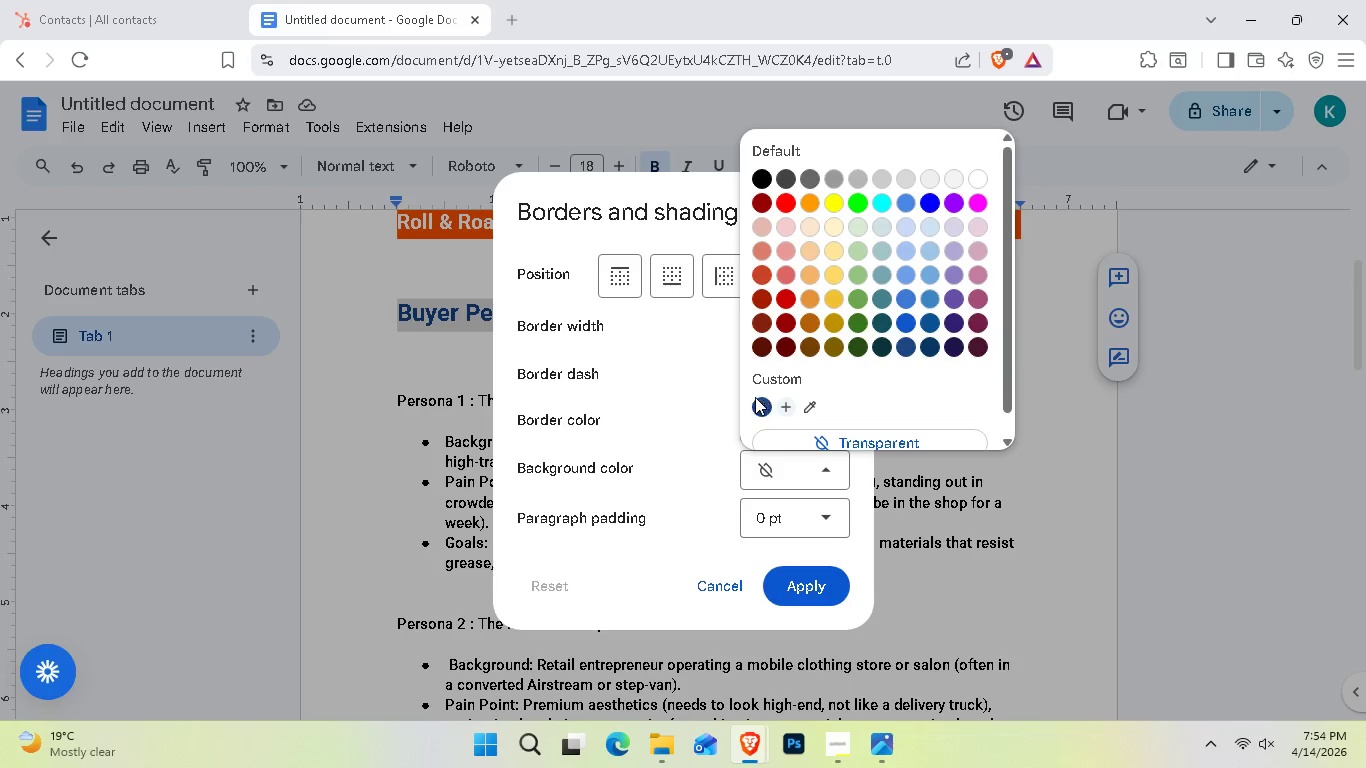 
left_click([783, 406])
 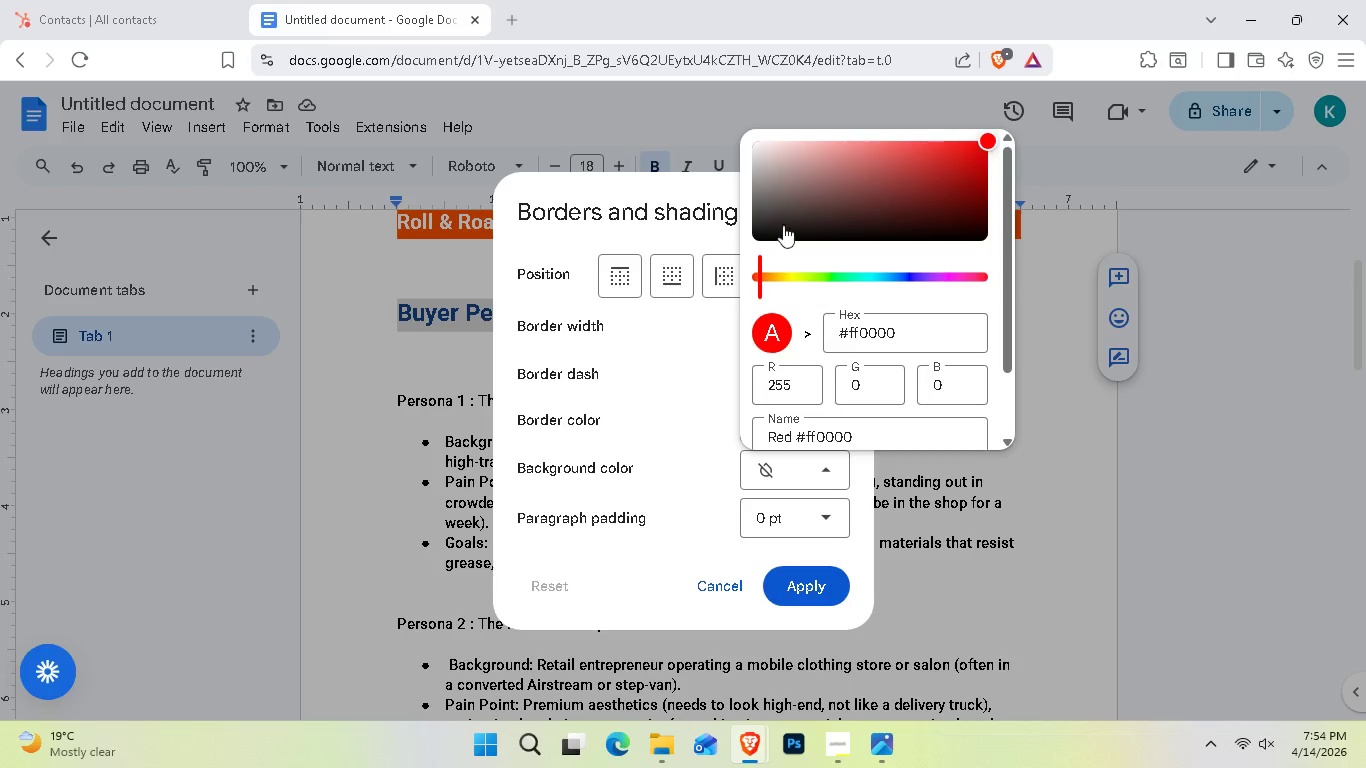 
left_click_drag(start_coordinate=[778, 175], to_coordinate=[769, 140])
 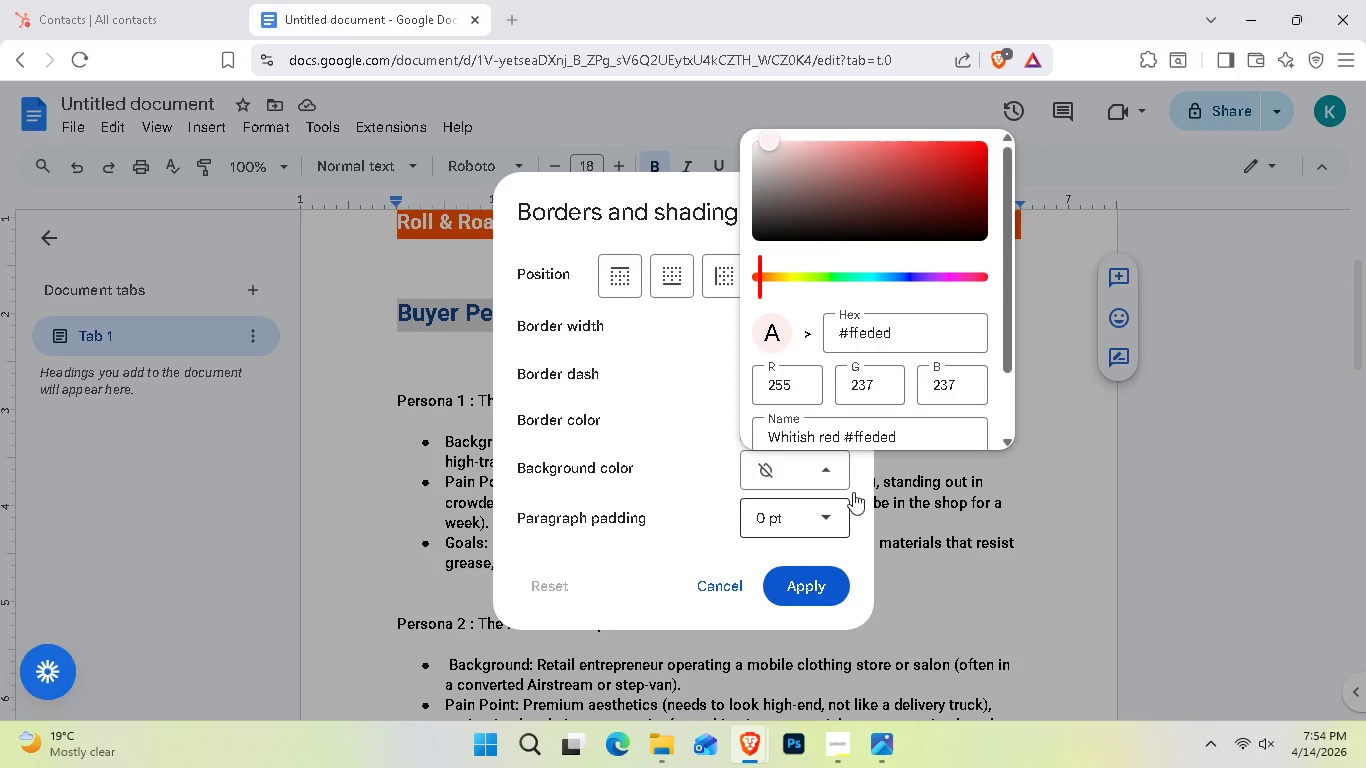 
left_click([921, 418])
 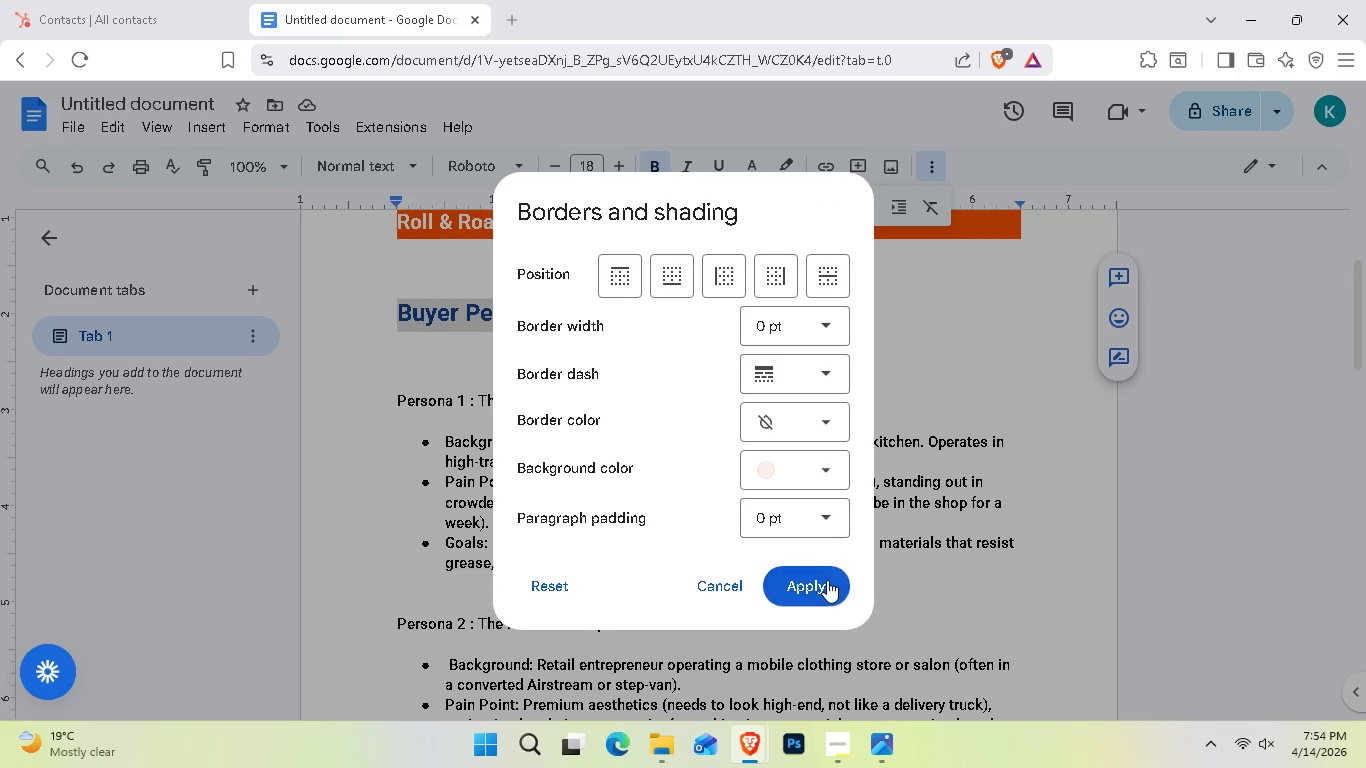 
scroll: coordinate [925, 405], scroll_direction: down, amount: 3.0
 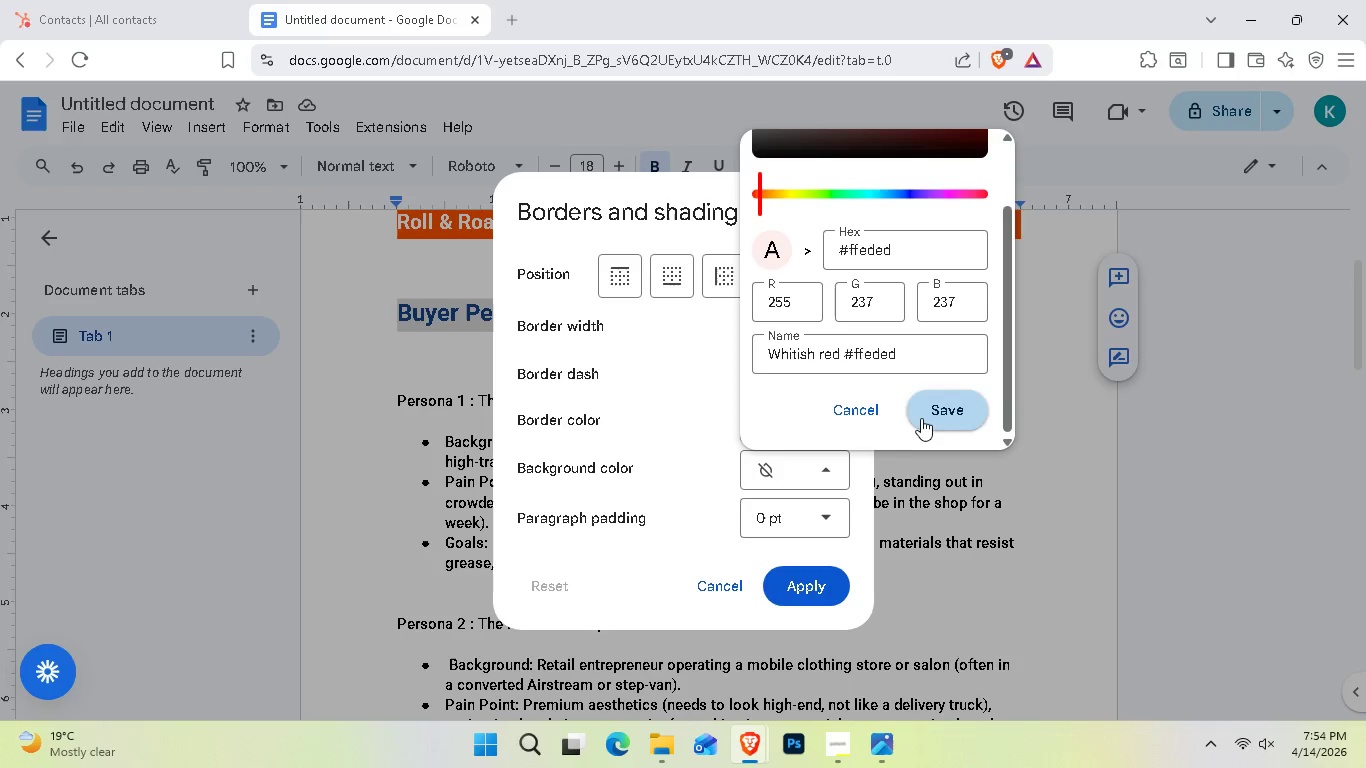 
left_click([827, 581])
 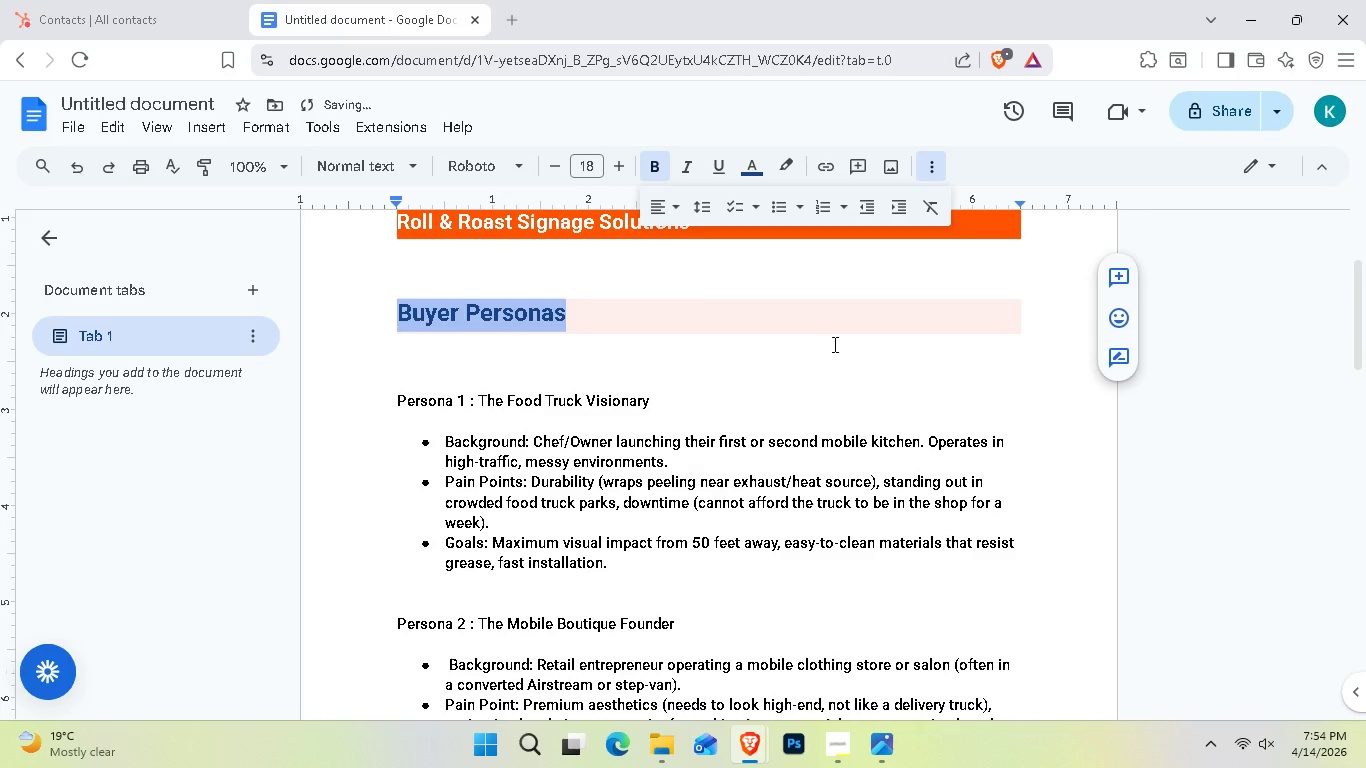 
left_click([833, 344])
 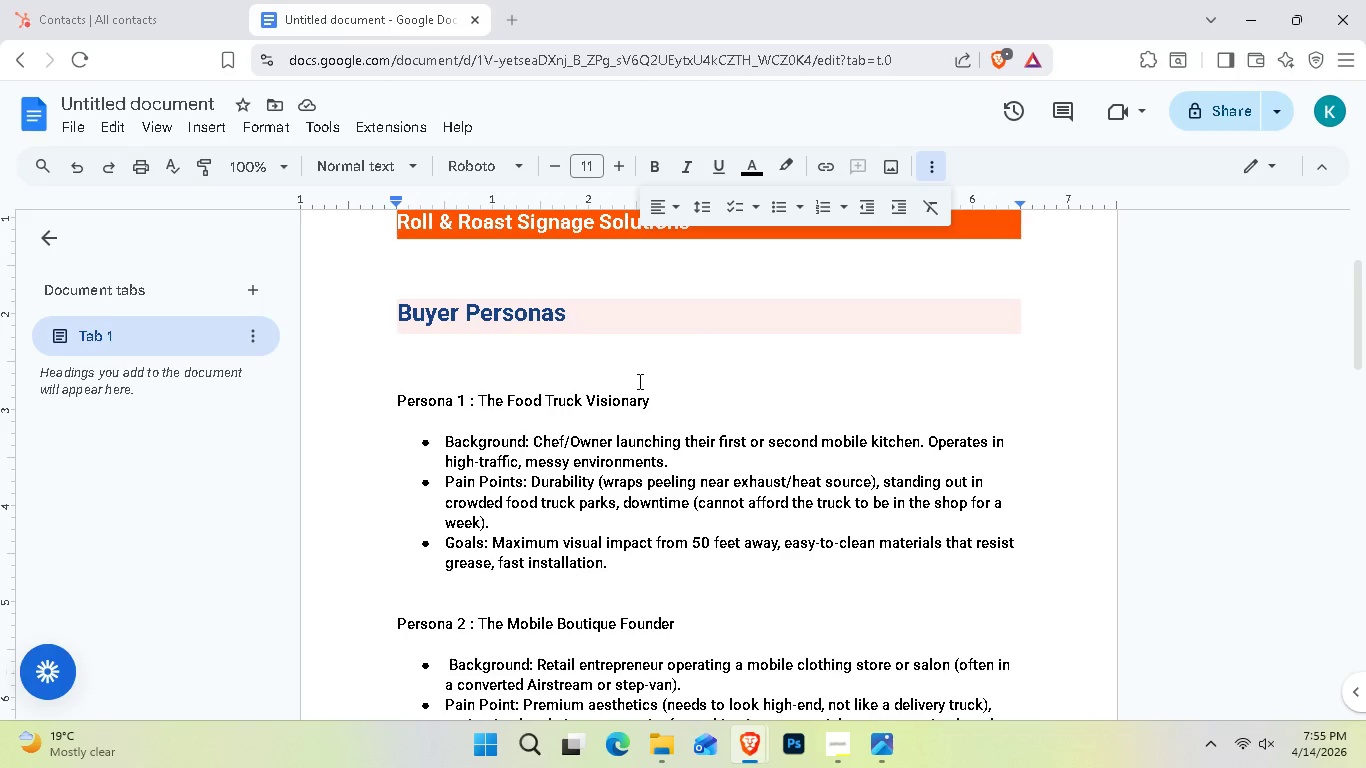 
wait(11.53)
 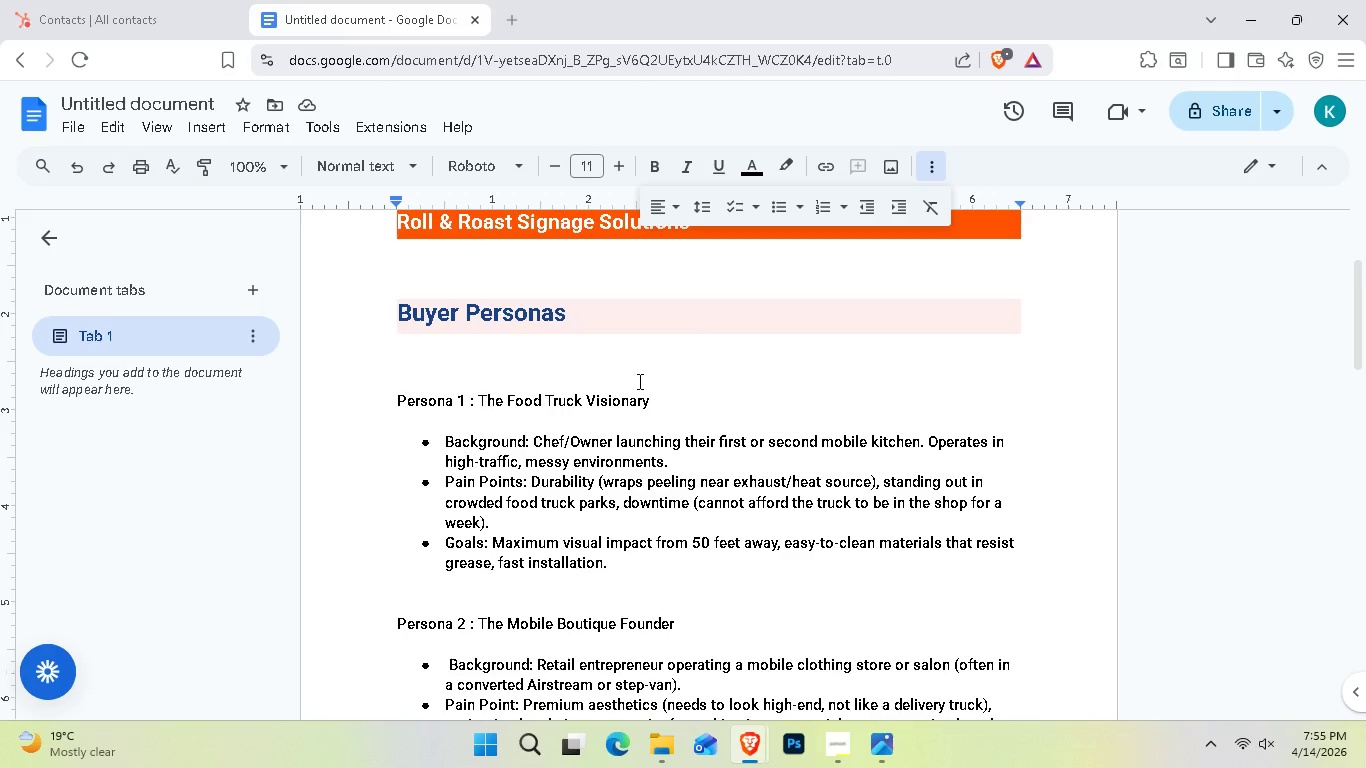 
scroll: coordinate [534, 410], scroll_direction: down, amount: 1.0
 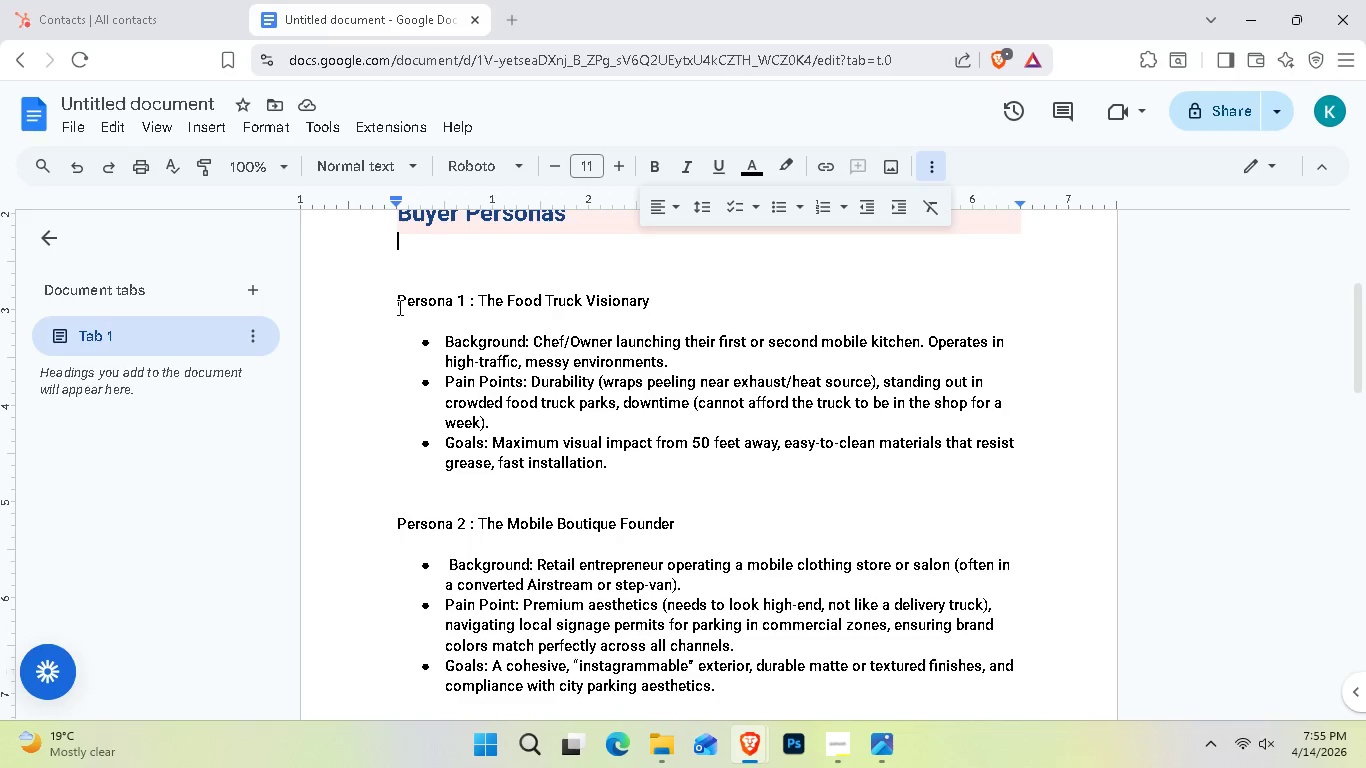 
left_click_drag(start_coordinate=[395, 309], to_coordinate=[649, 306])
 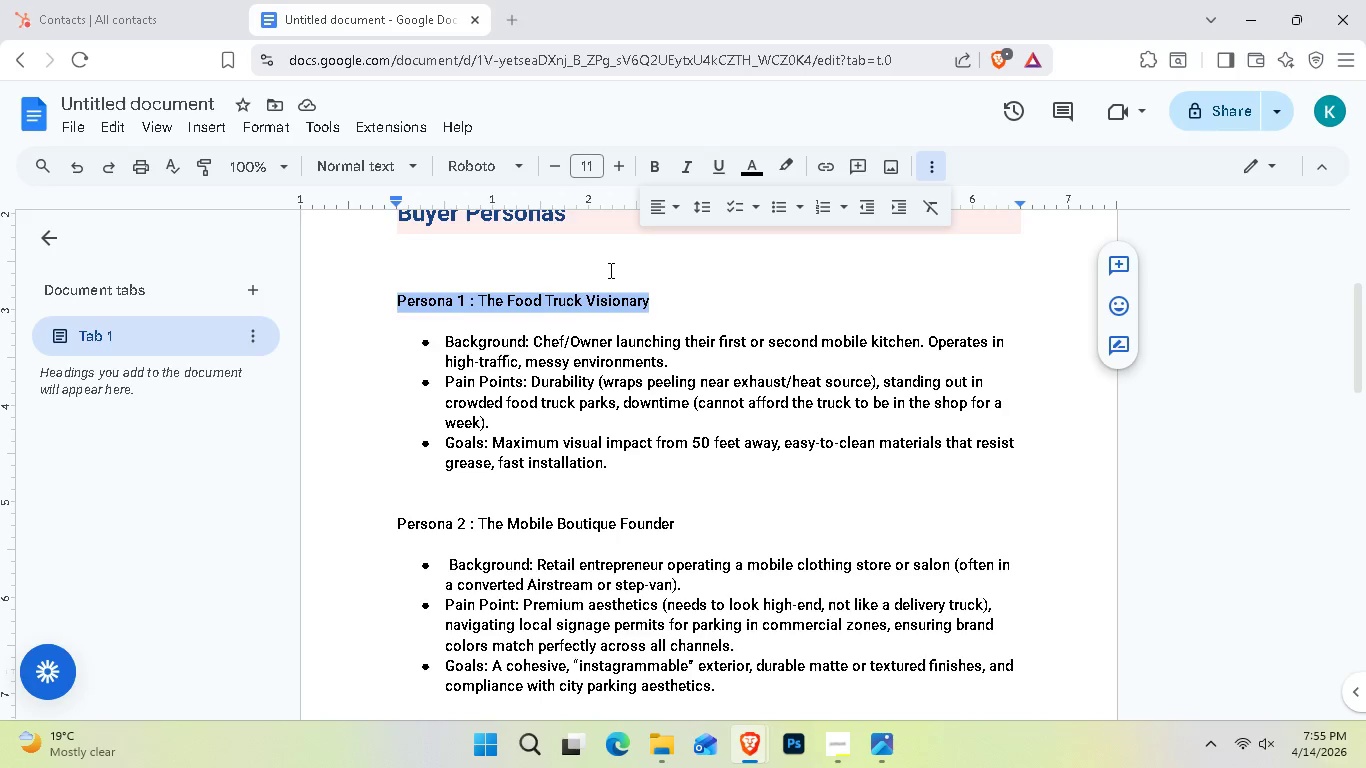 
scroll: coordinate [610, 274], scroll_direction: up, amount: 3.0
 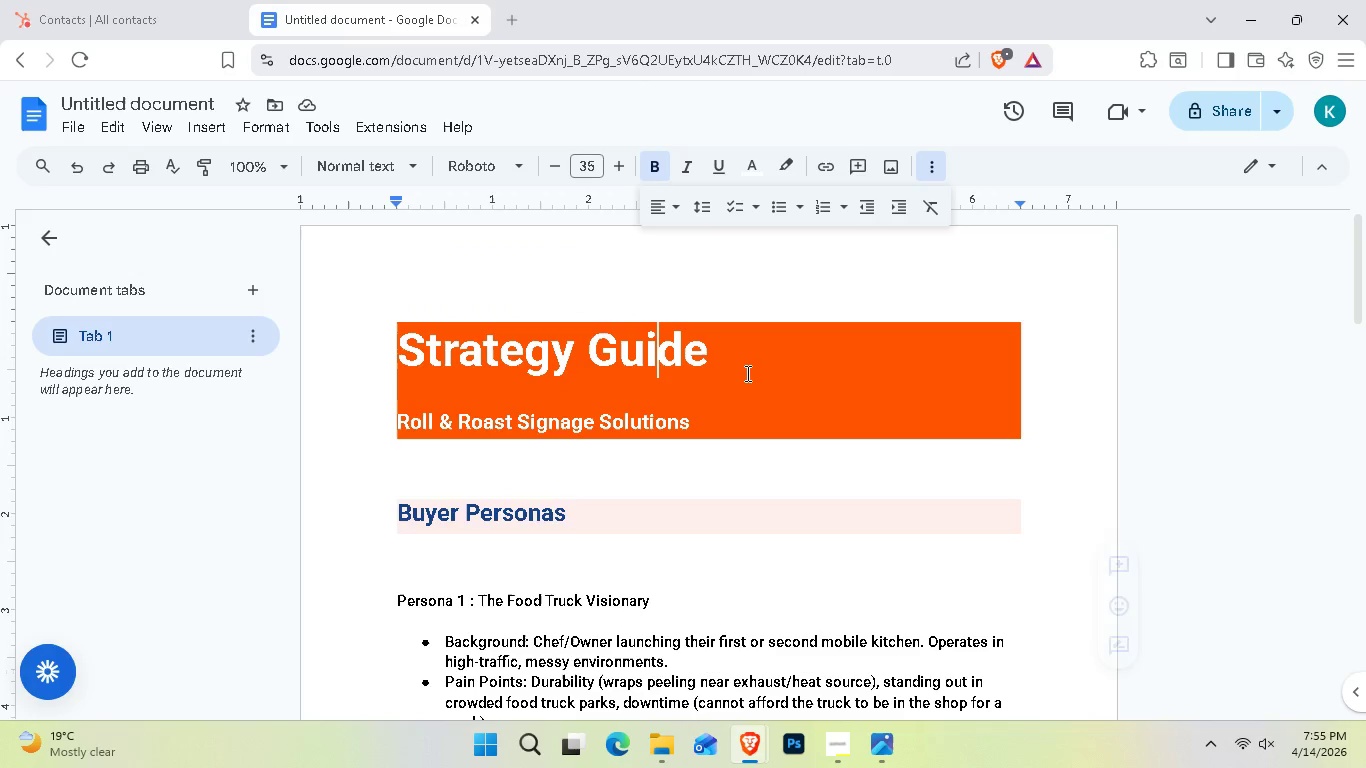 
double_click([817, 389])
 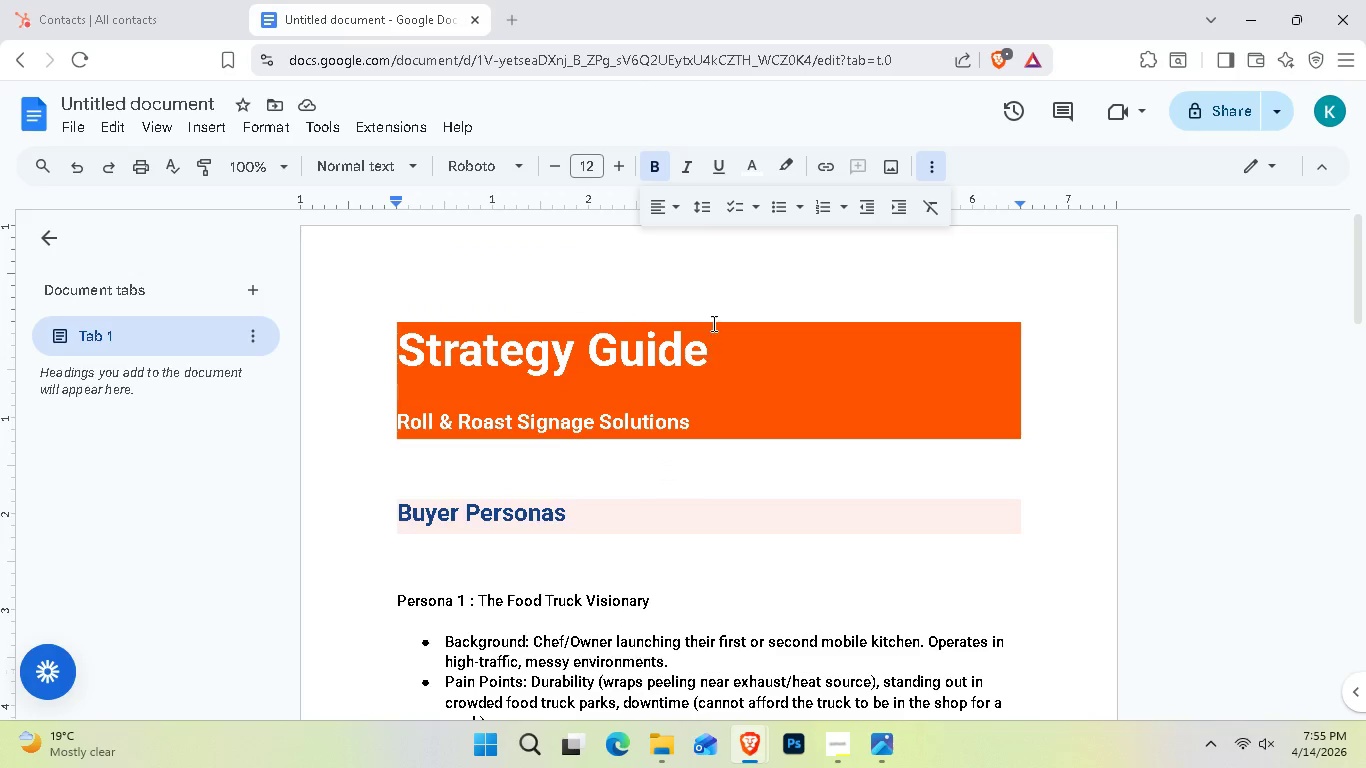 
scroll: coordinate [602, 491], scroll_direction: down, amount: 1.0
 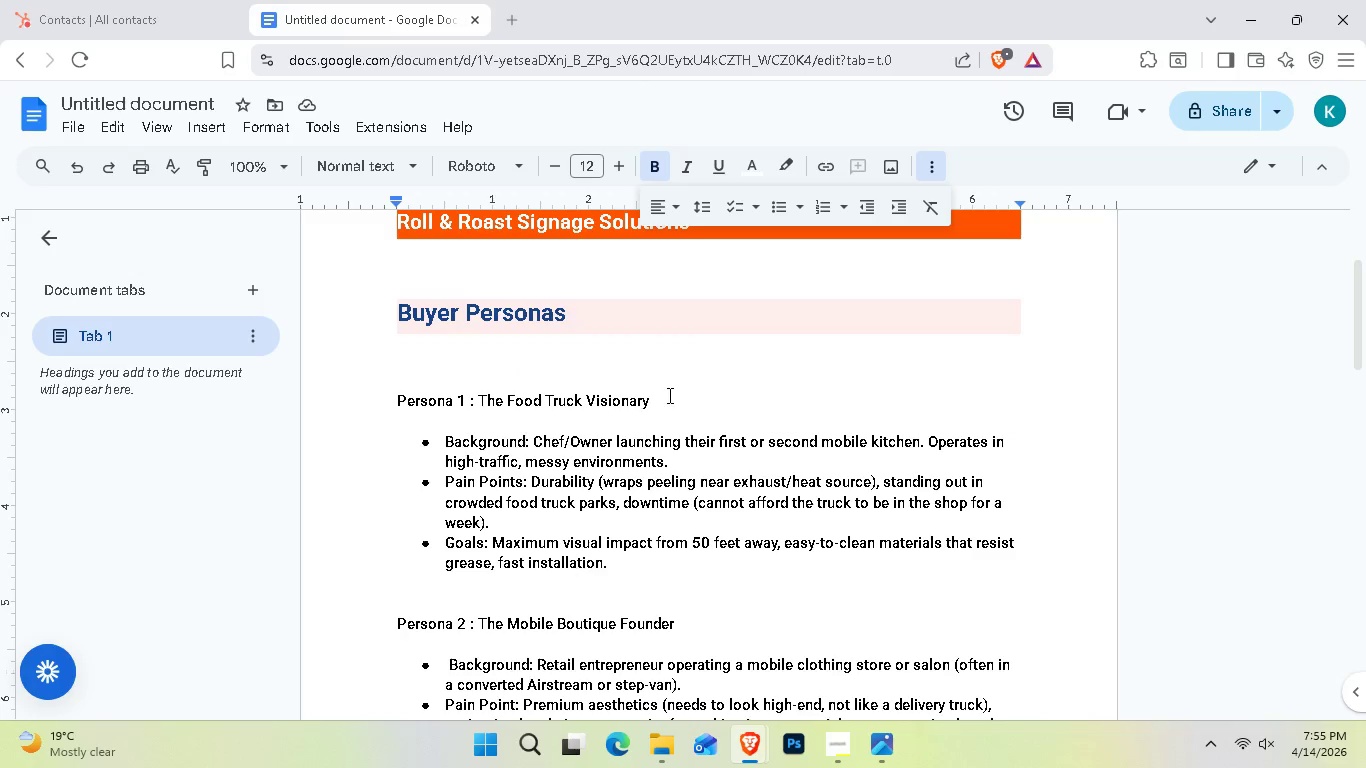 
left_click_drag(start_coordinate=[656, 396], to_coordinate=[385, 408])
 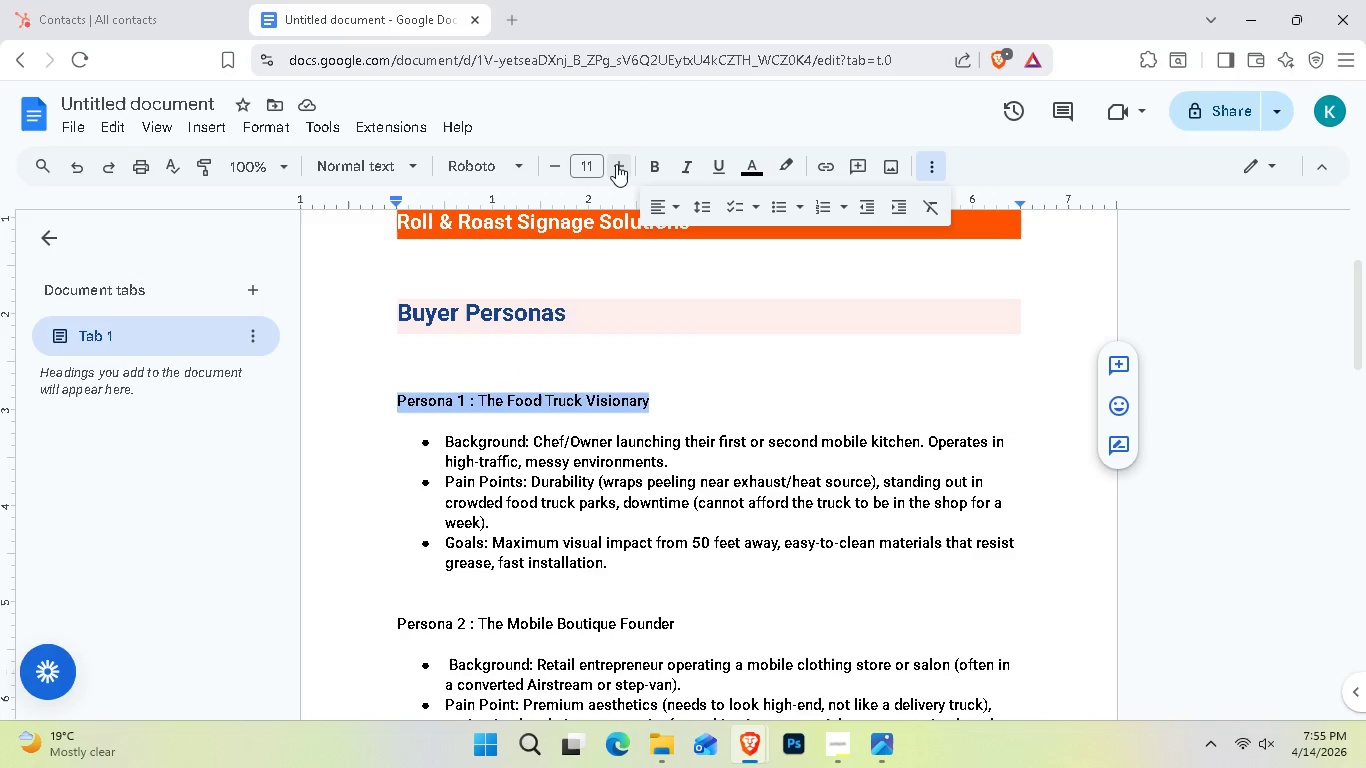 
double_click([616, 164])
 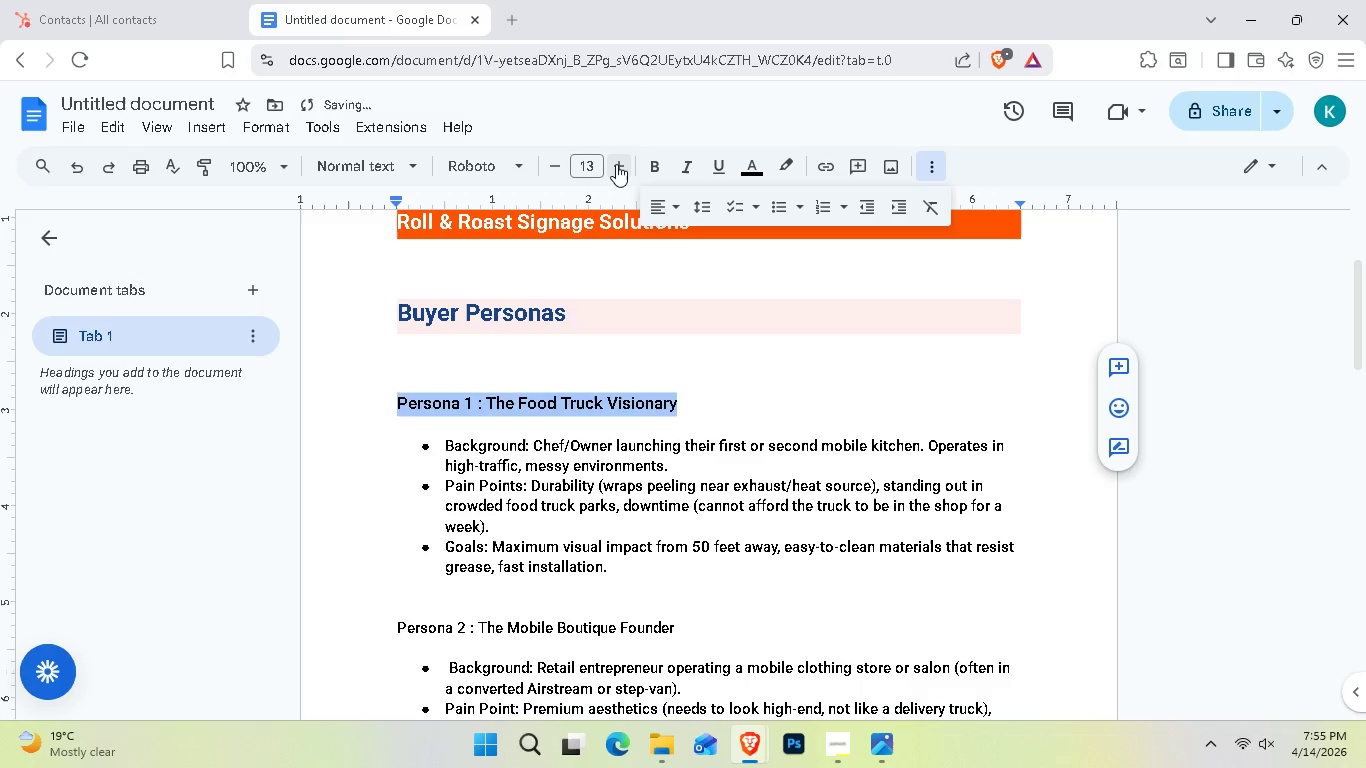 
triple_click([616, 164])
 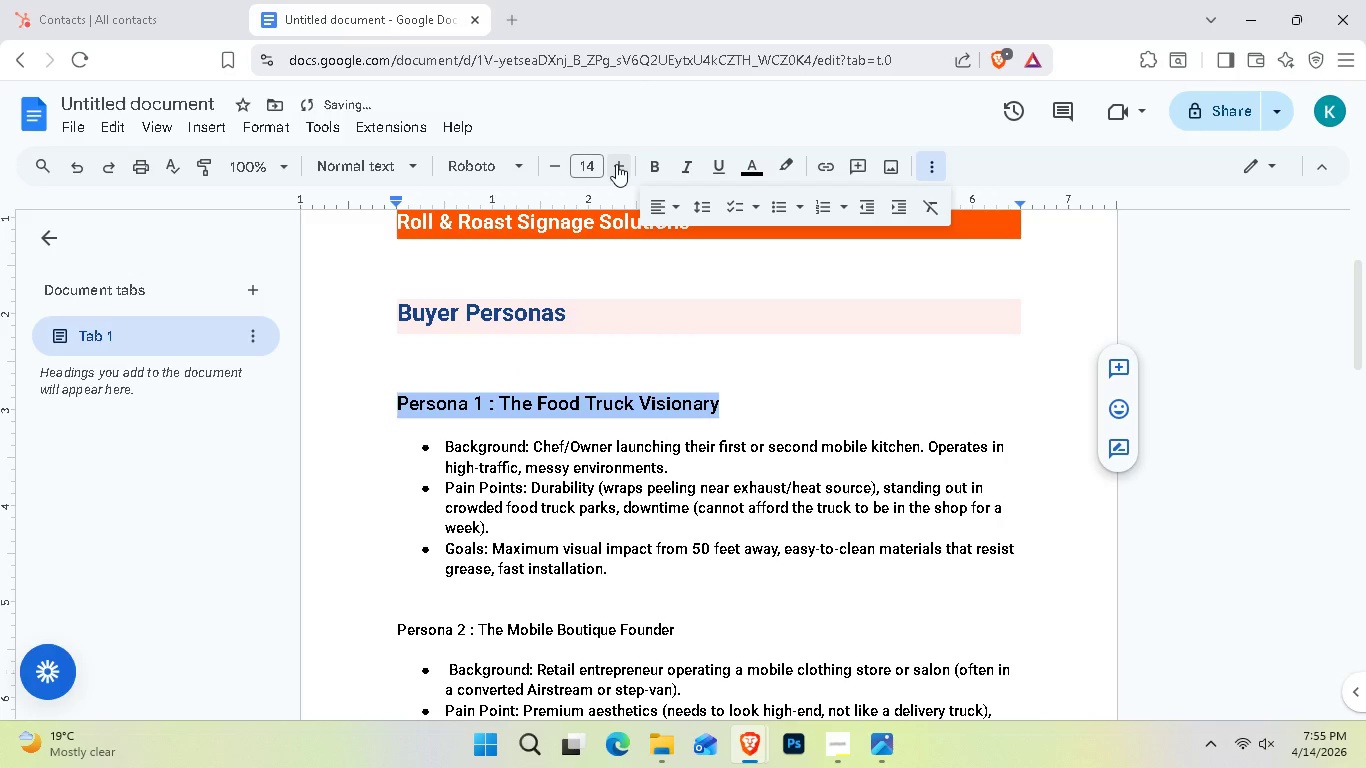 
left_click([616, 164])
 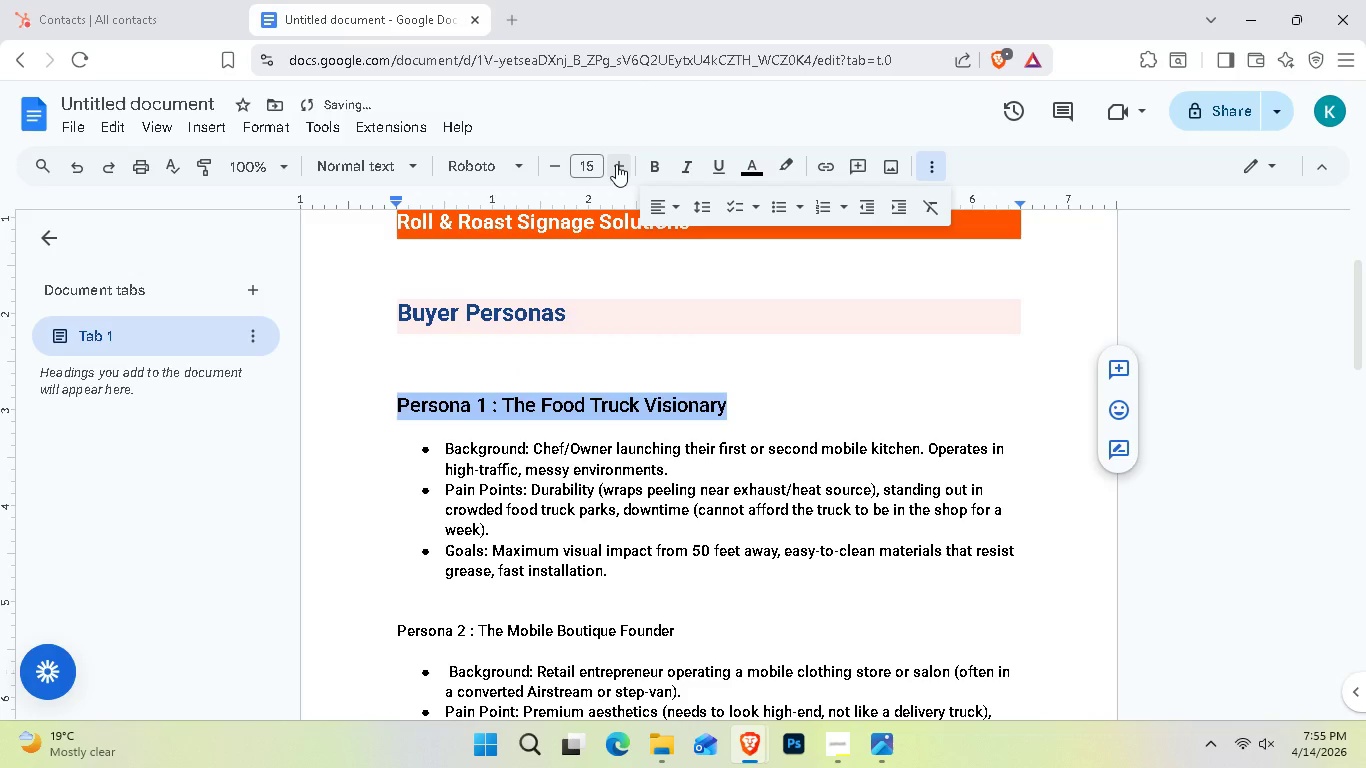 
left_click([616, 164])
 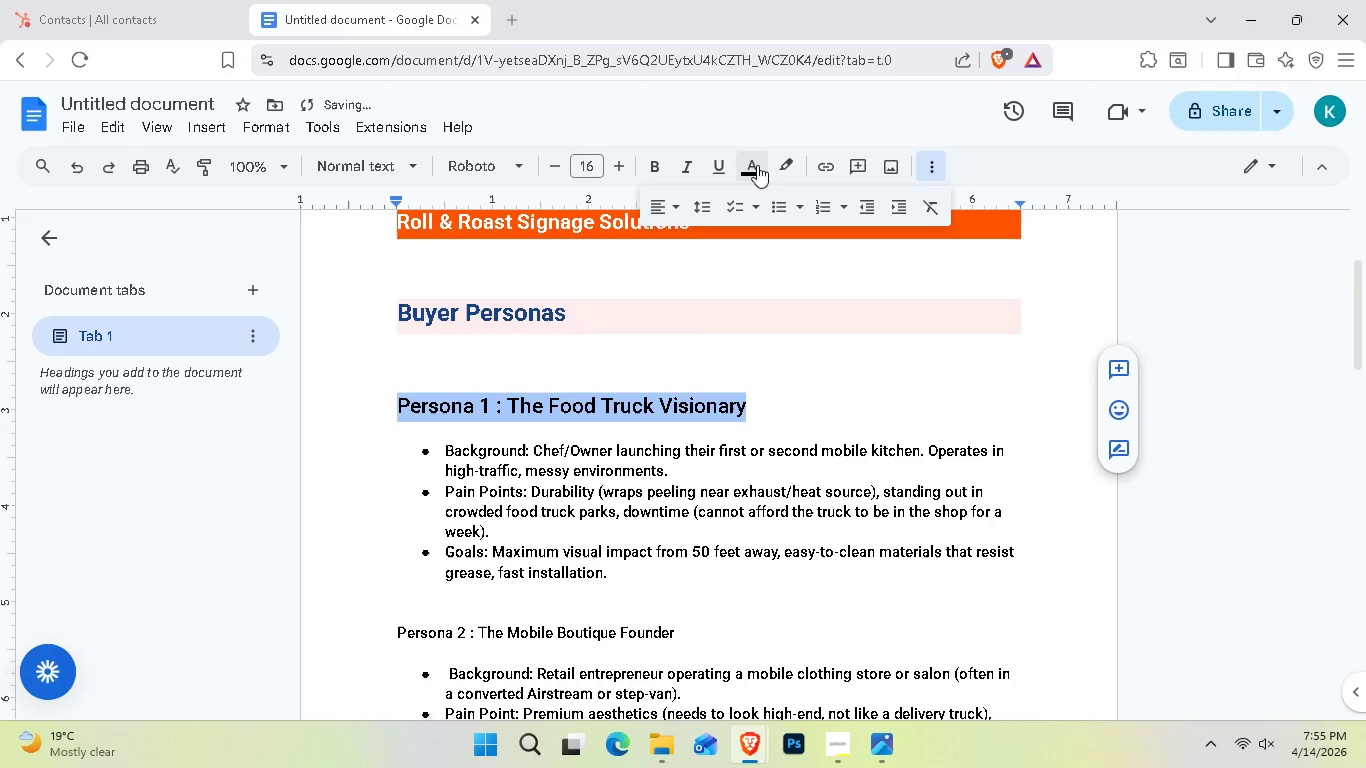 
left_click([757, 165])
 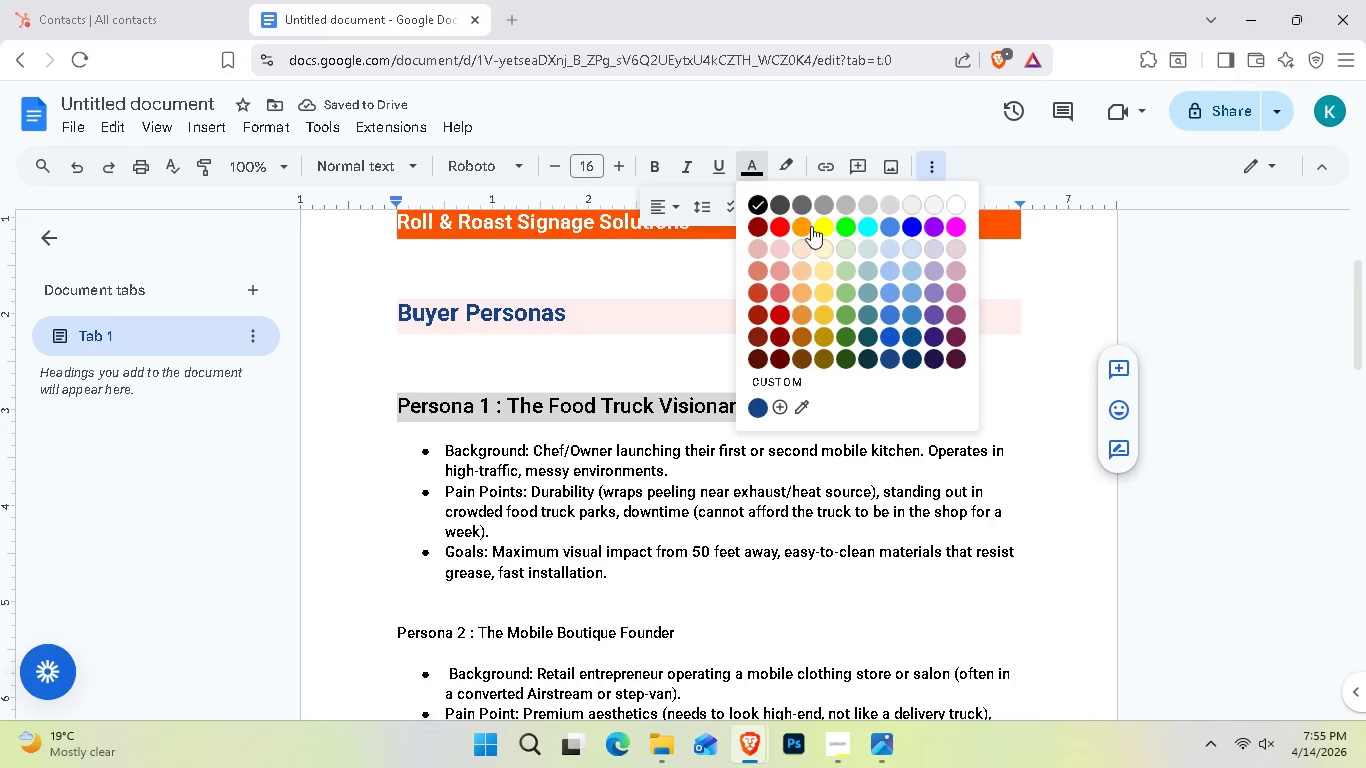 
left_click([809, 227])
 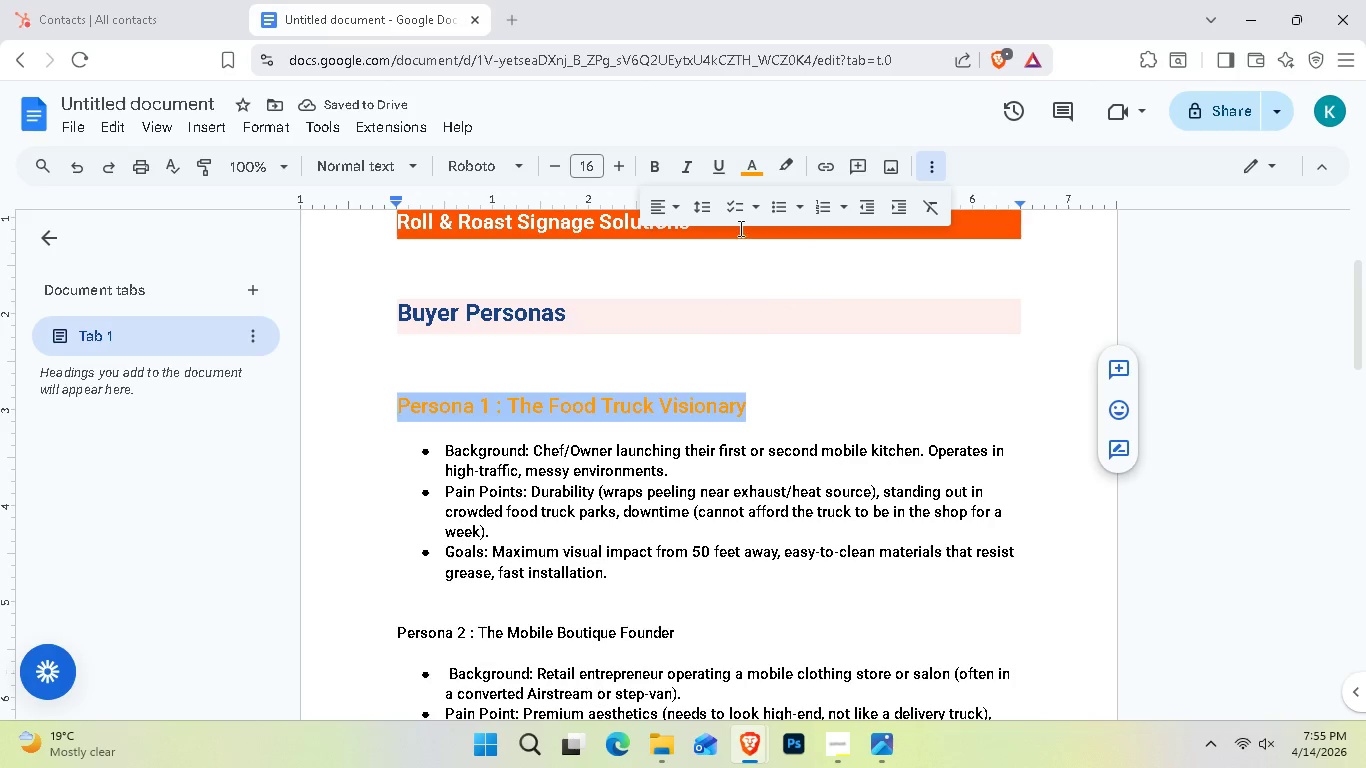 
left_click([762, 174])
 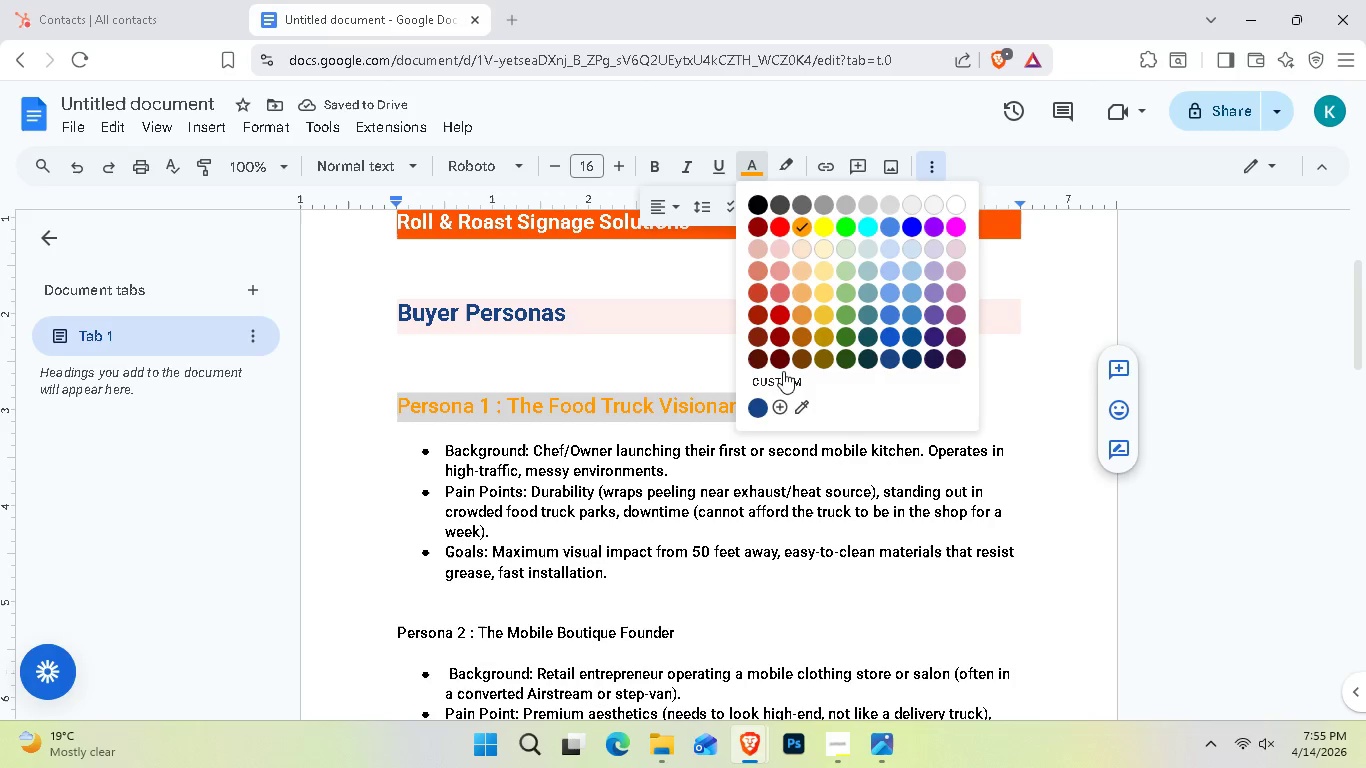 
left_click([774, 411])
 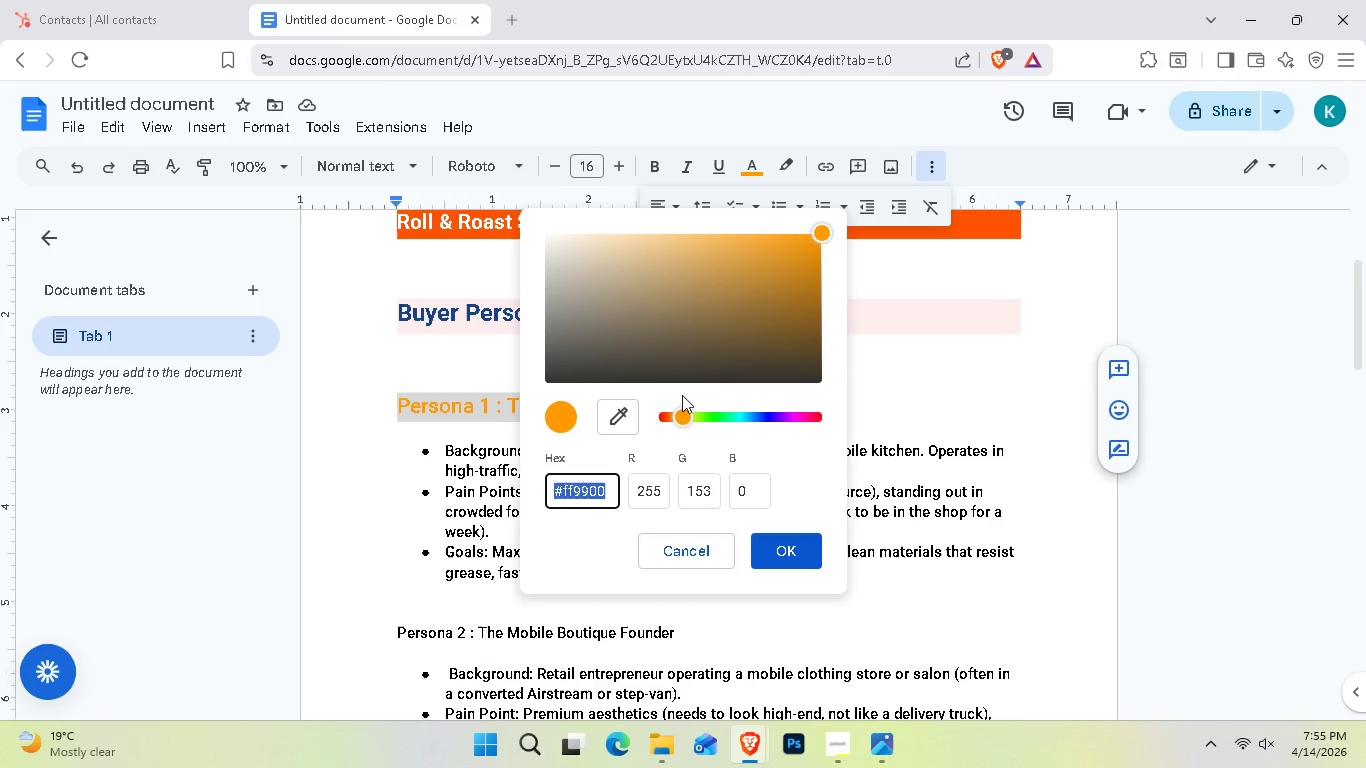 
left_click_drag(start_coordinate=[687, 413], to_coordinate=[681, 418])
 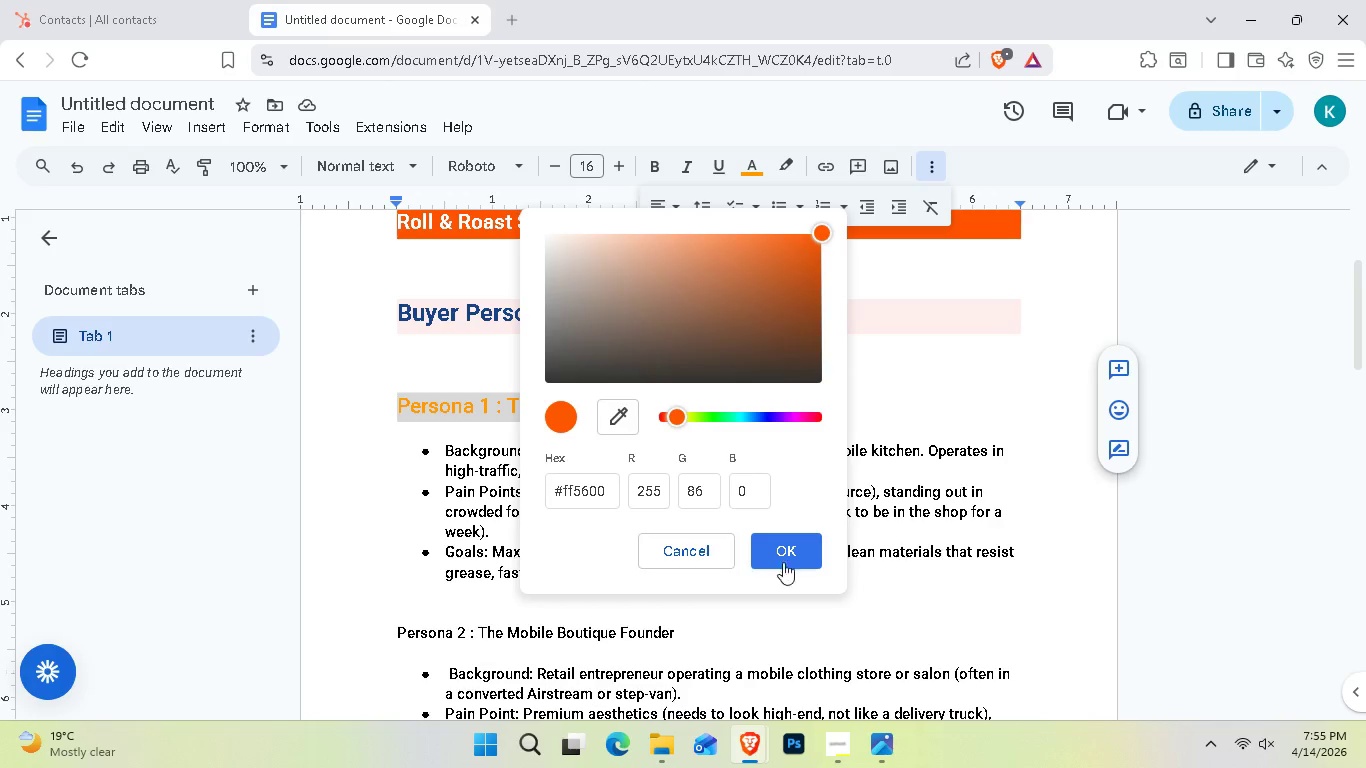 
left_click([792, 556])
 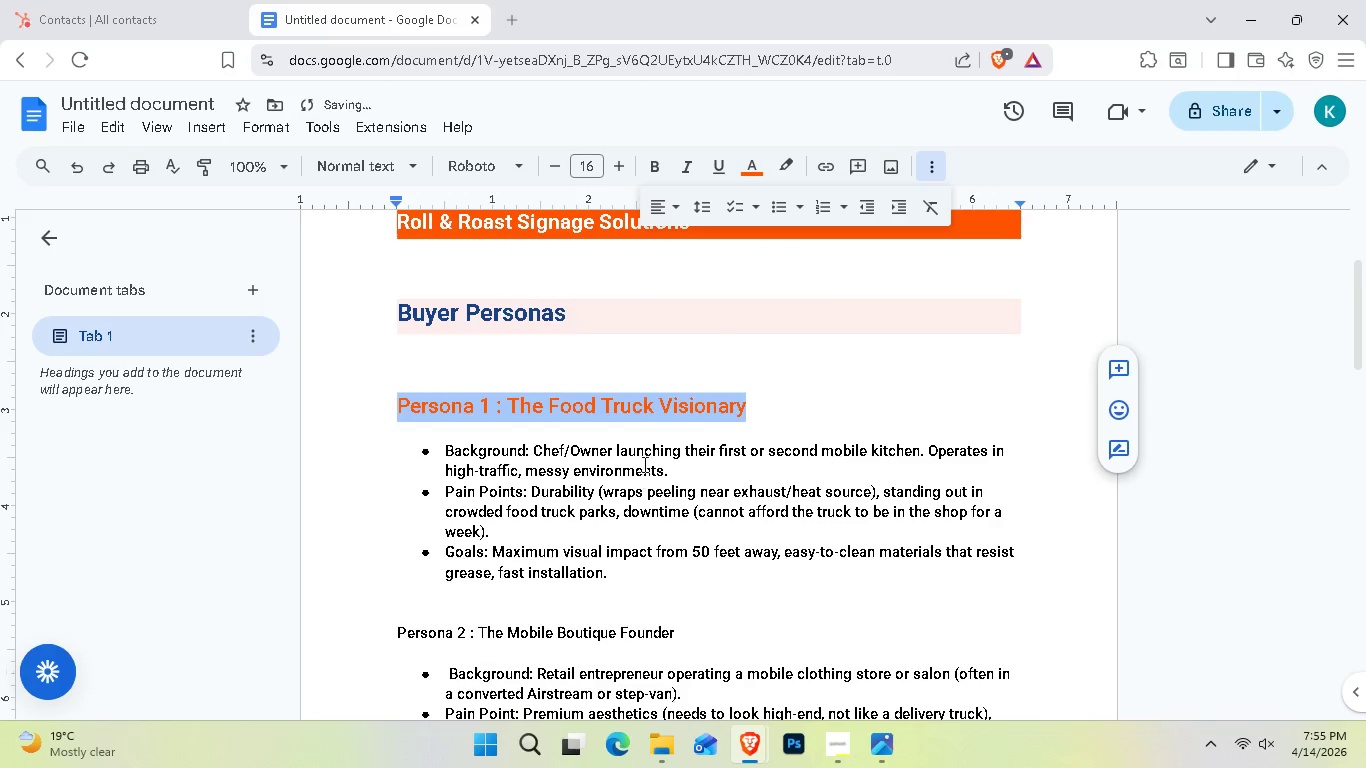 
left_click([780, 390])
 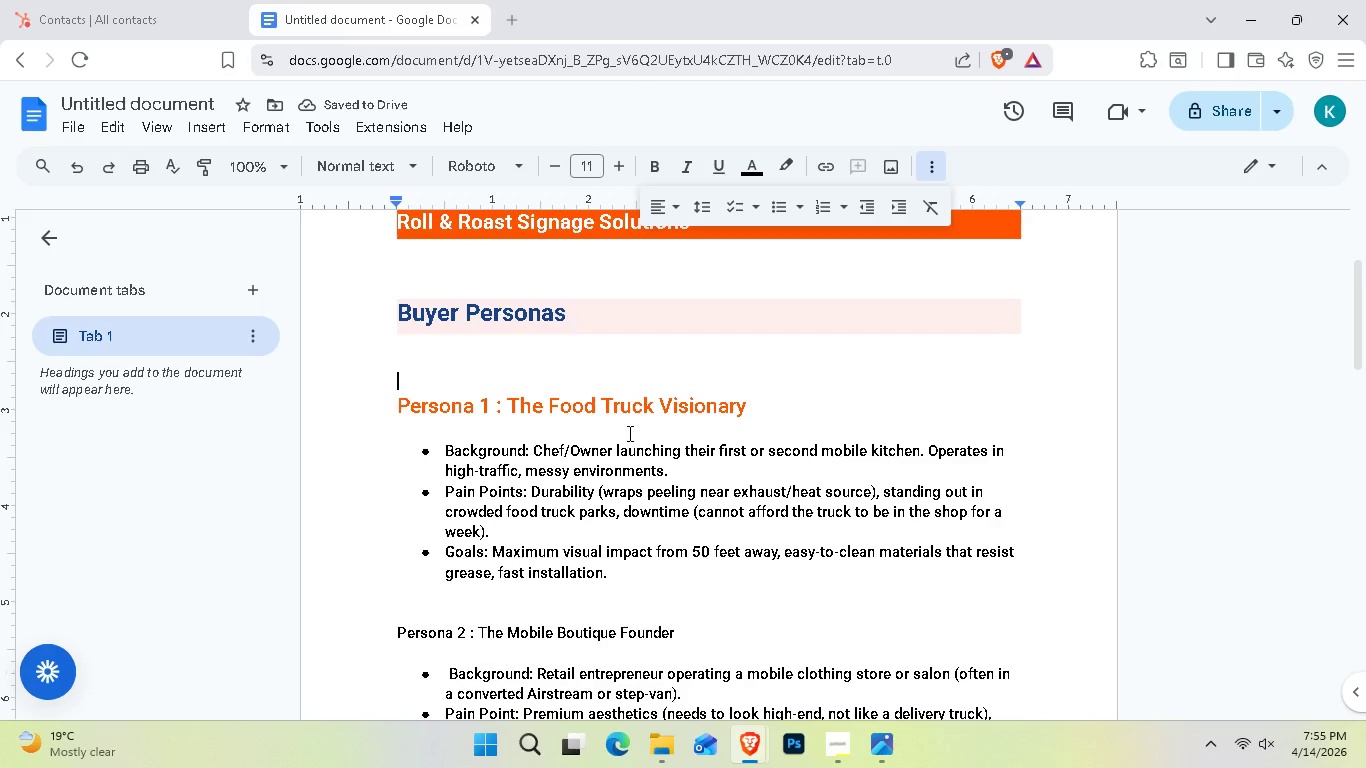 
wait(9.2)
 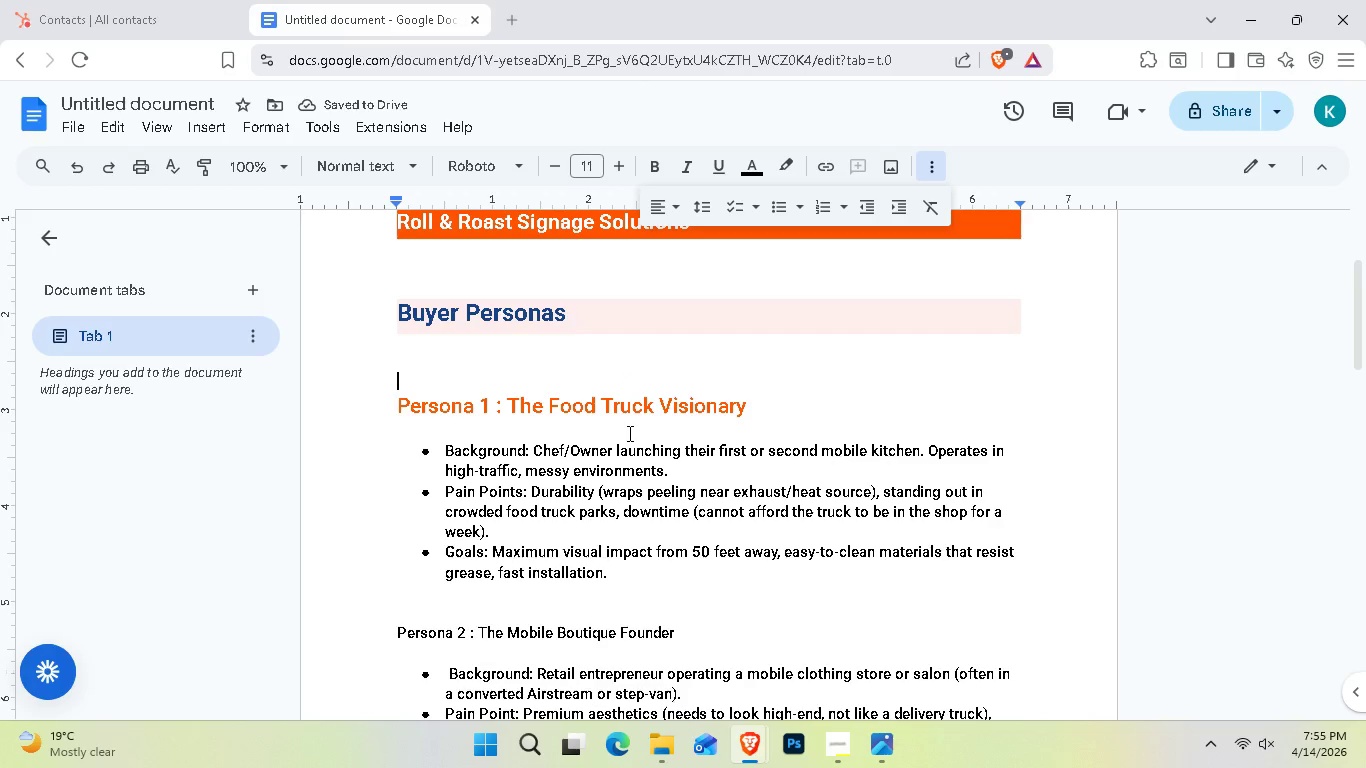 
left_click([385, 393])
 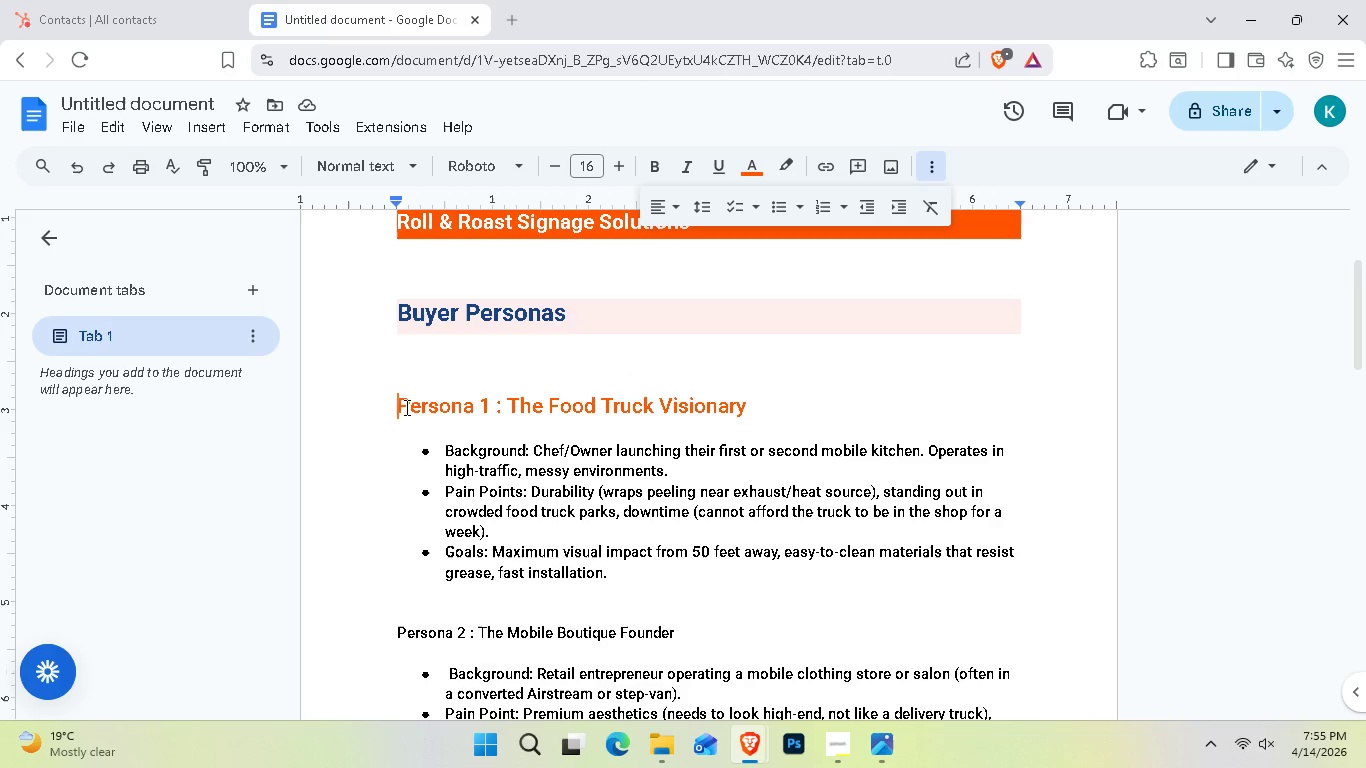 
left_click_drag(start_coordinate=[394, 405], to_coordinate=[504, 431])
 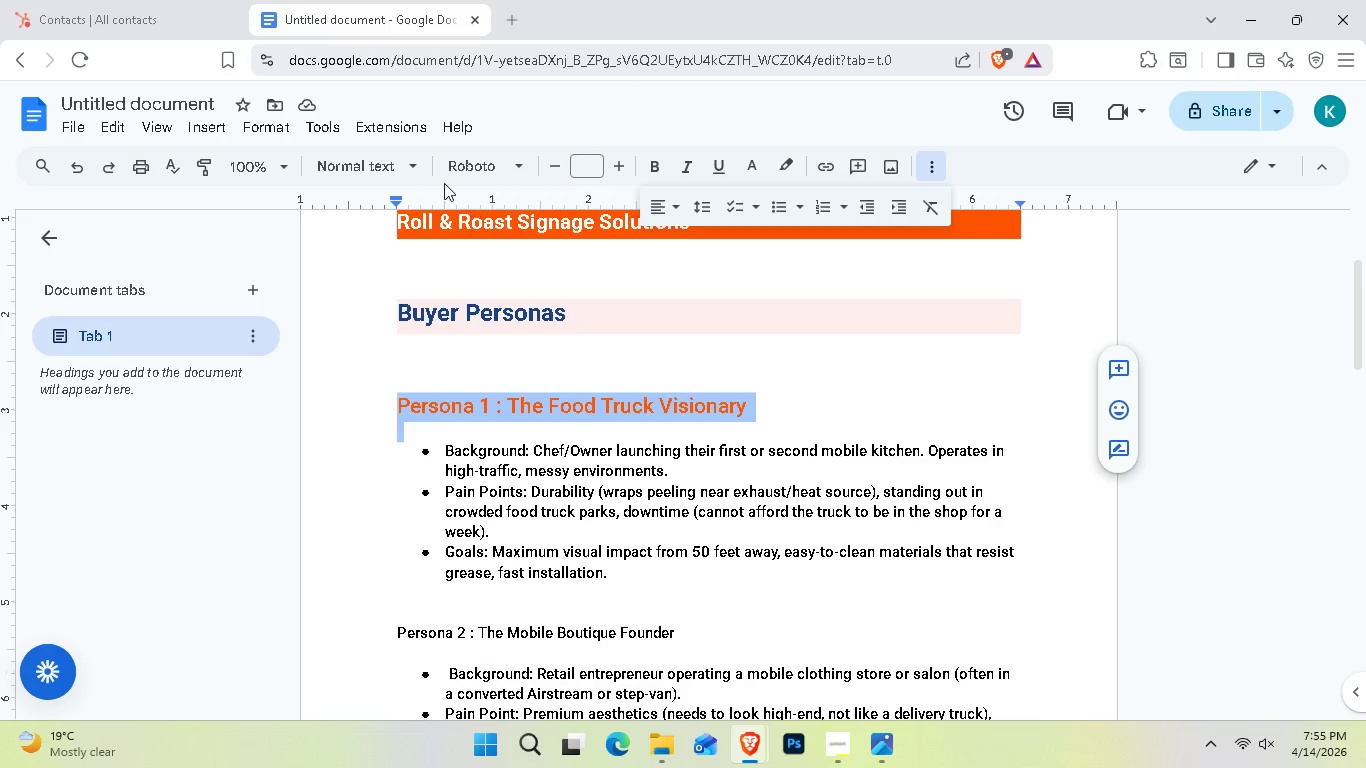 
left_click([419, 337])
 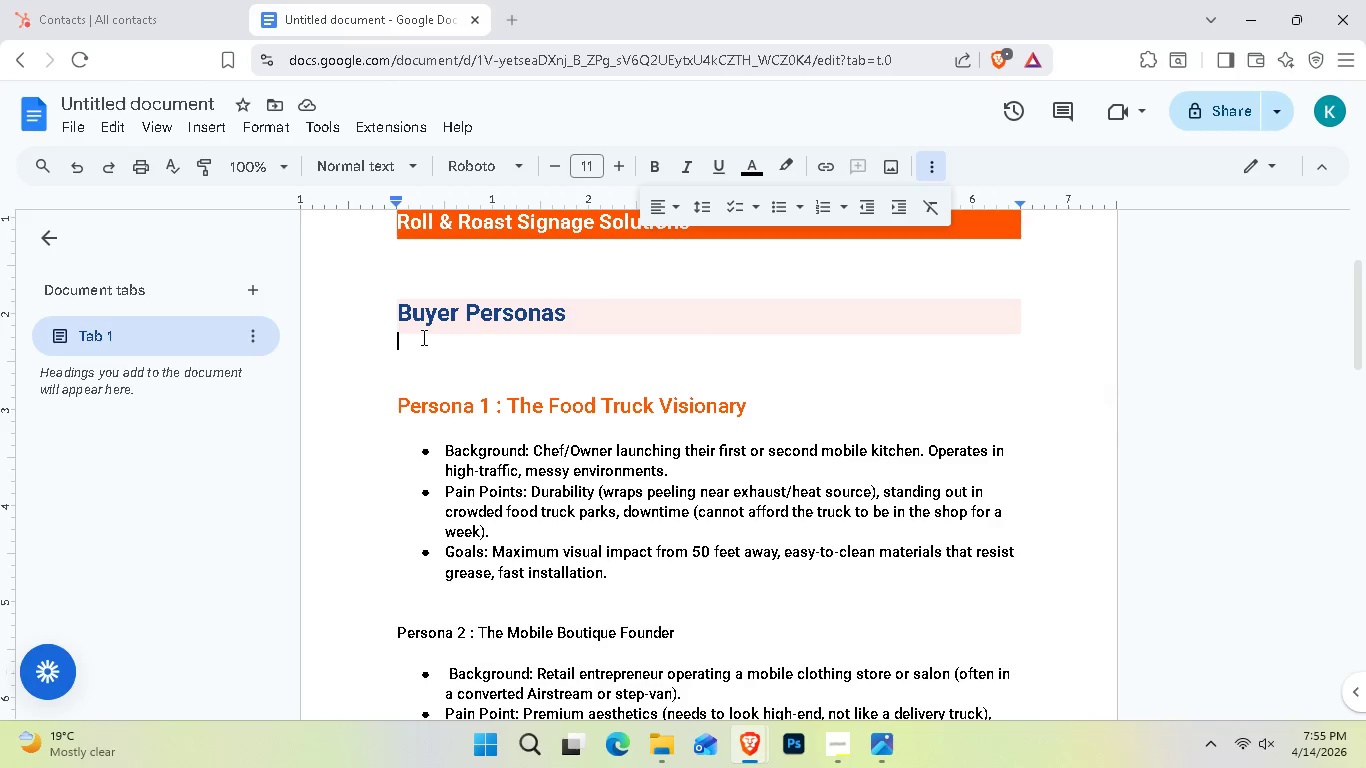 
key(Control+A)
 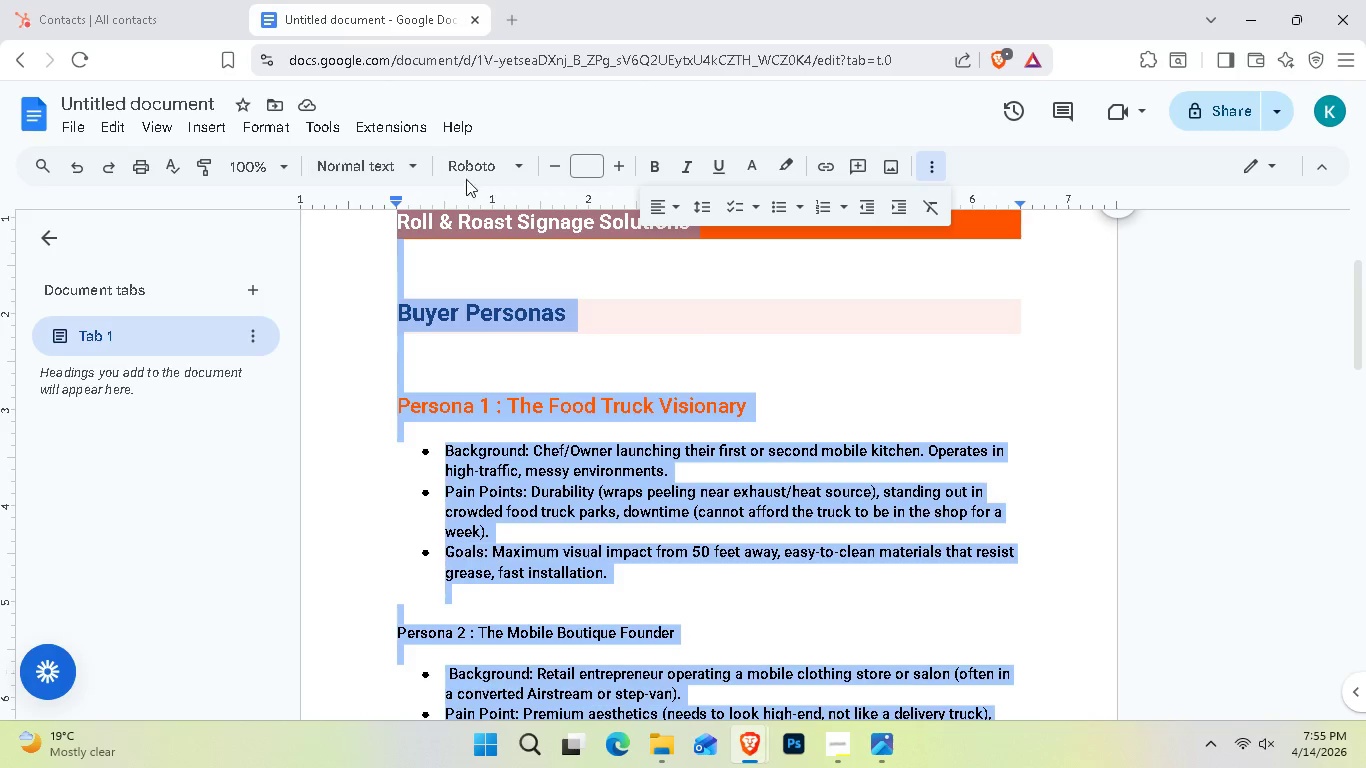 
left_click([499, 165])
 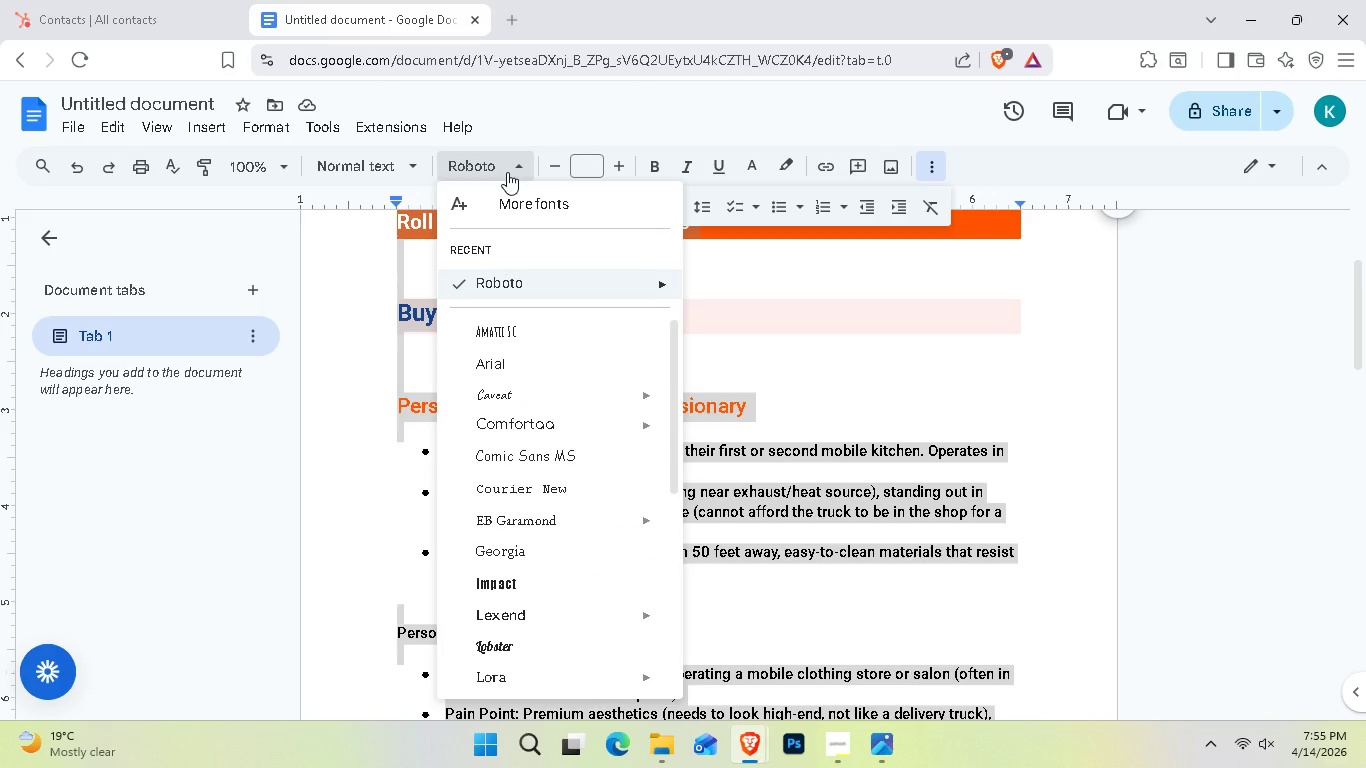 
scroll: coordinate [607, 412], scroll_direction: down, amount: 6.0
 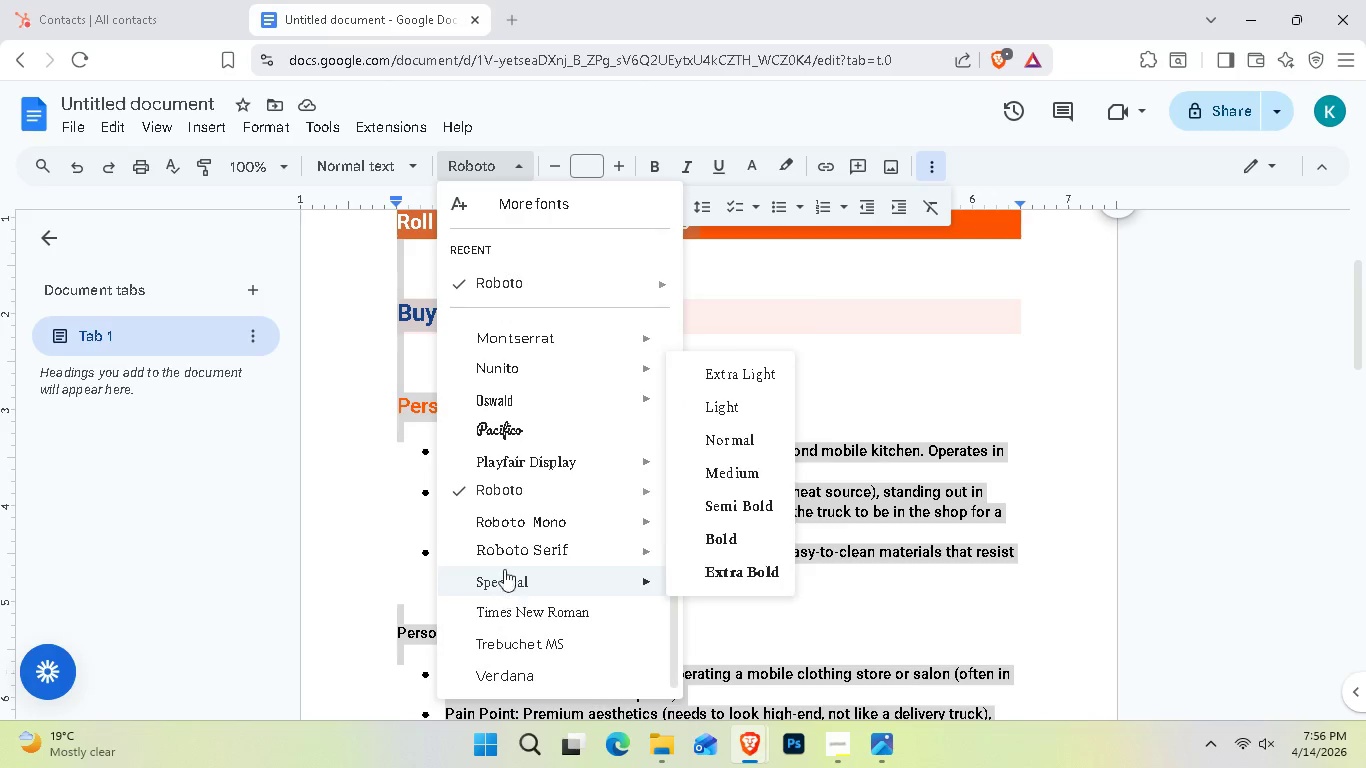 
scroll: coordinate [525, 483], scroll_direction: up, amount: 5.0
 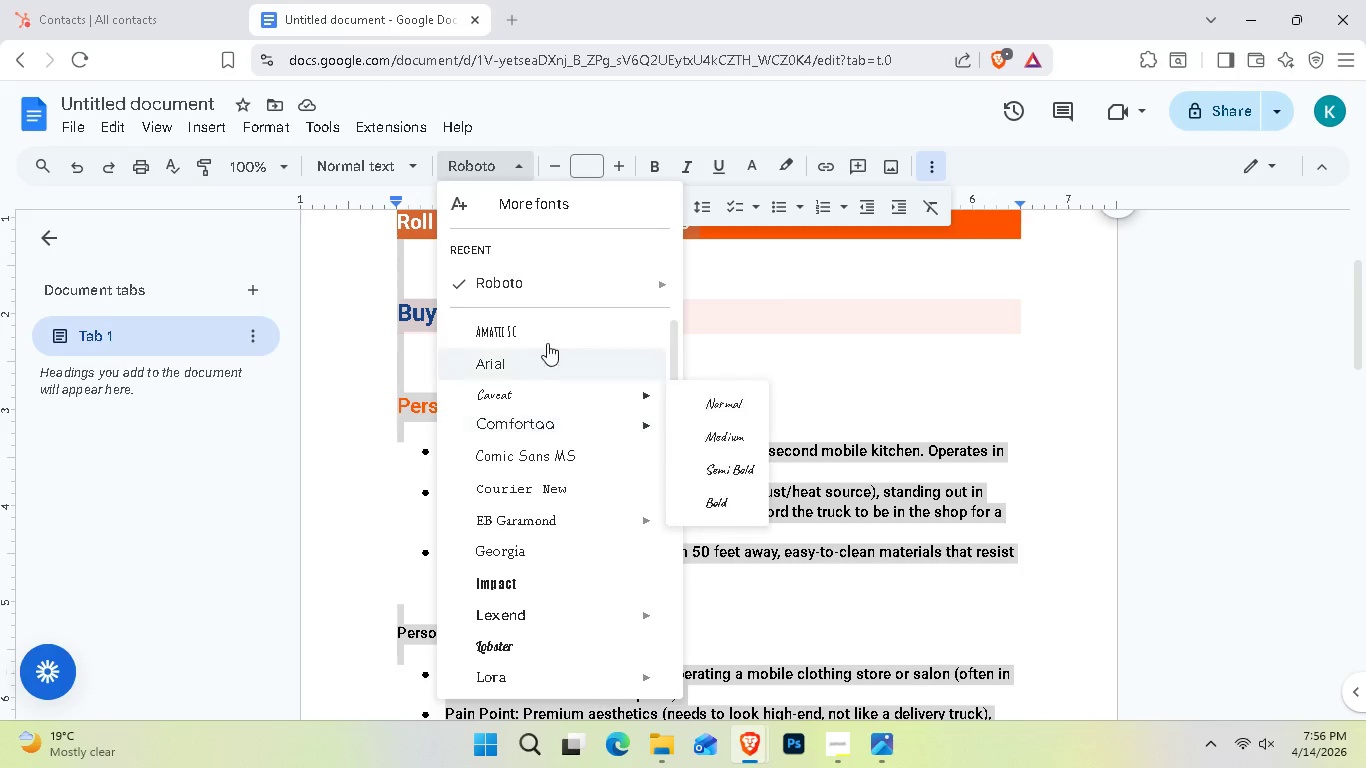 
left_click([539, 213])
 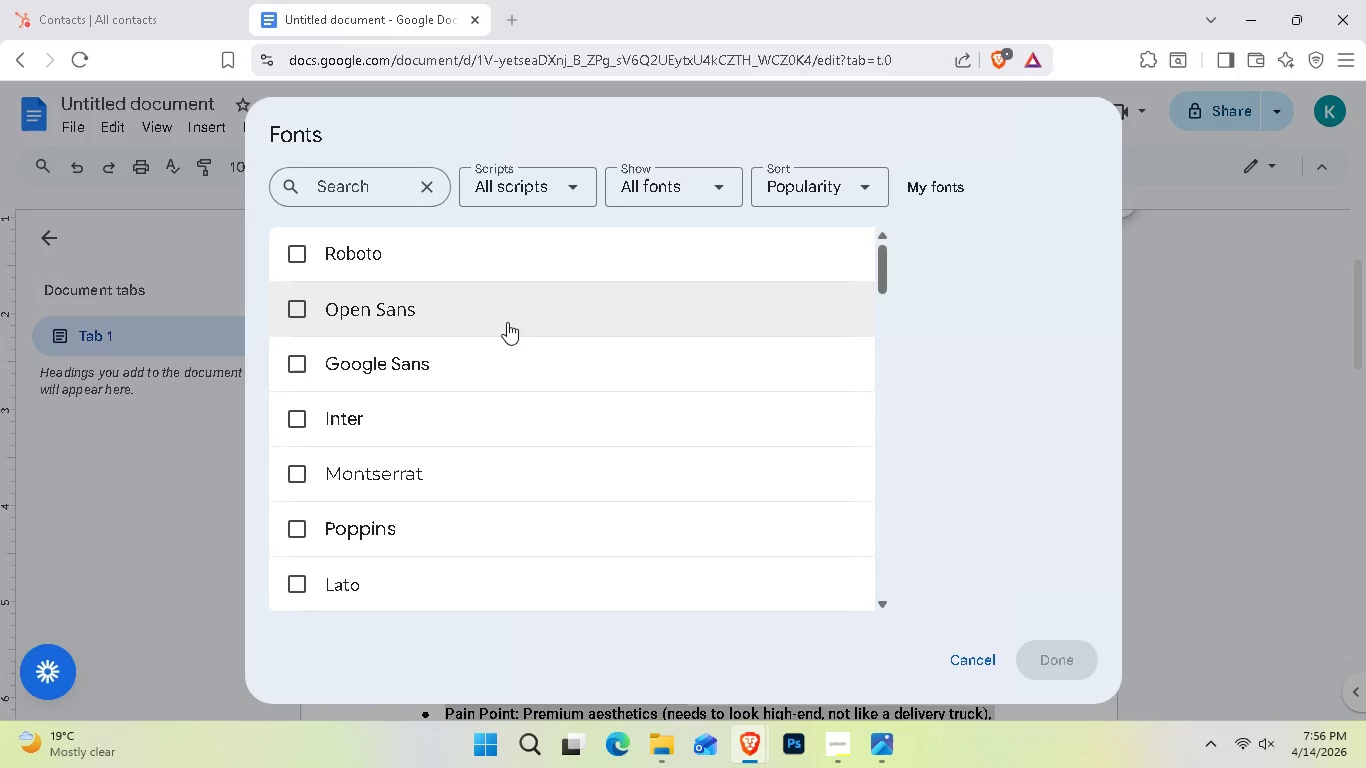 
left_click([490, 317])
 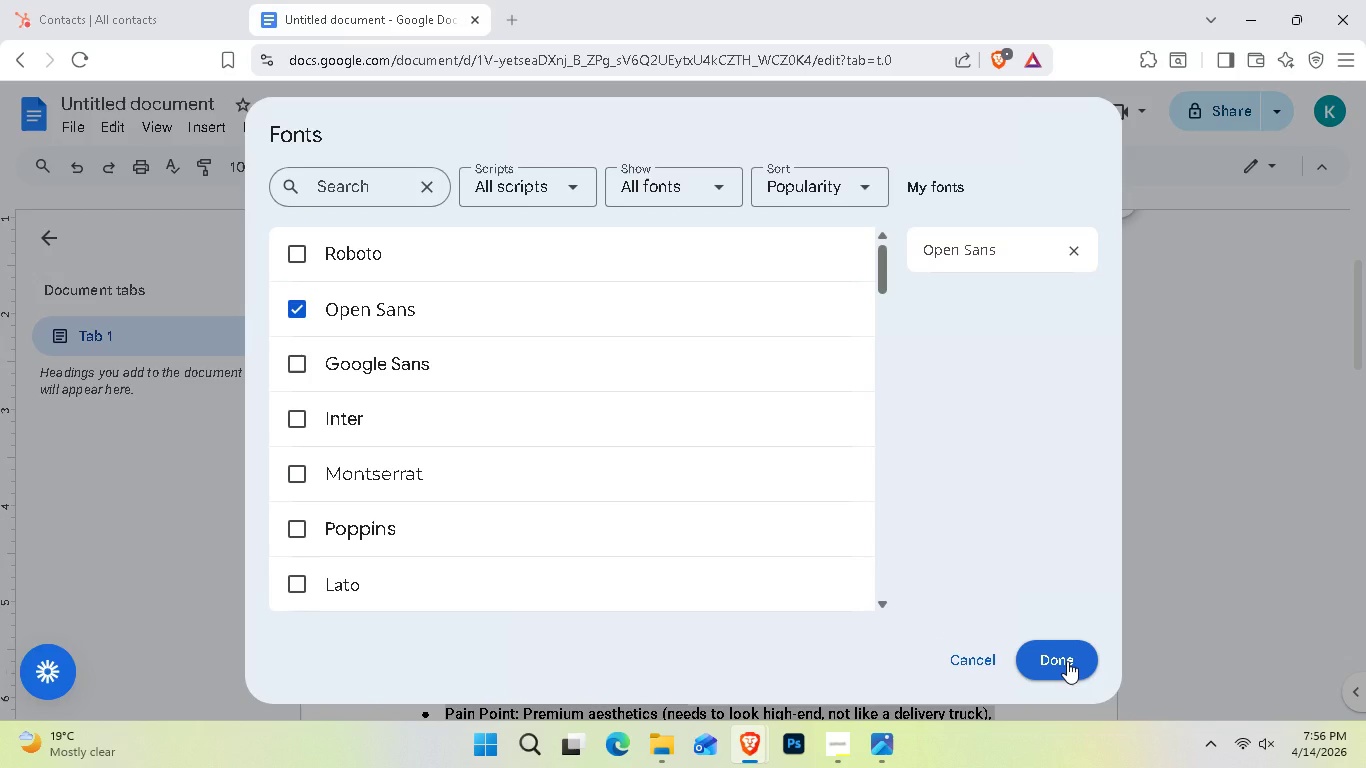 
left_click([1067, 661])
 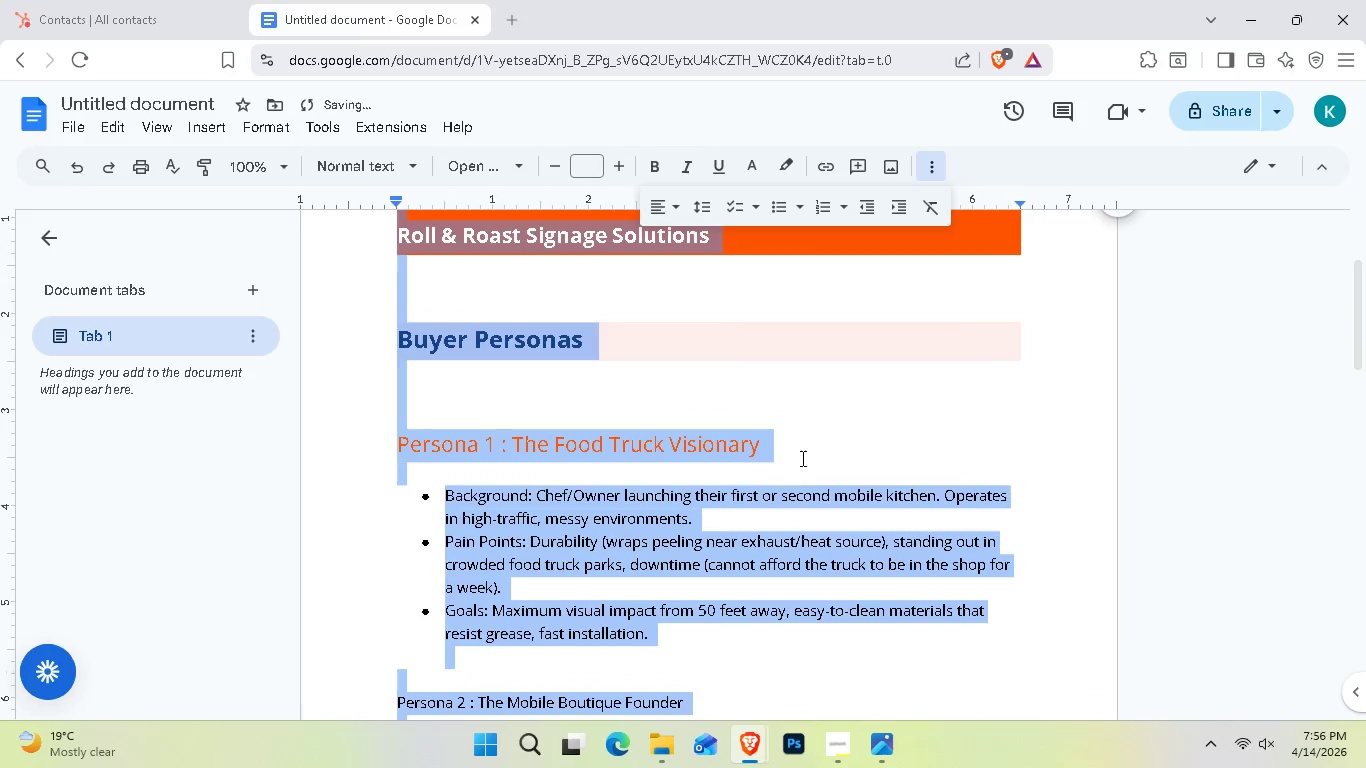 
left_click([876, 425])
 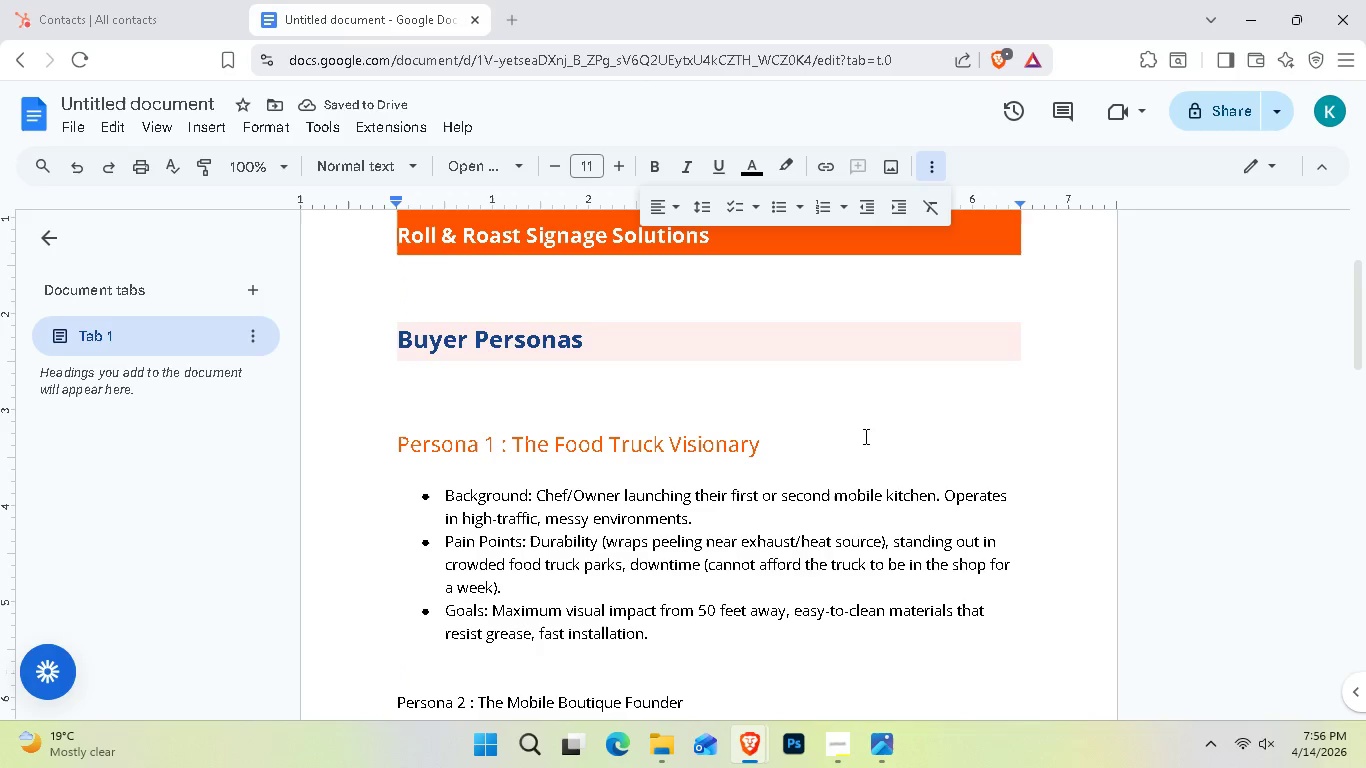 
scroll: coordinate [858, 438], scroll_direction: up, amount: 2.0
 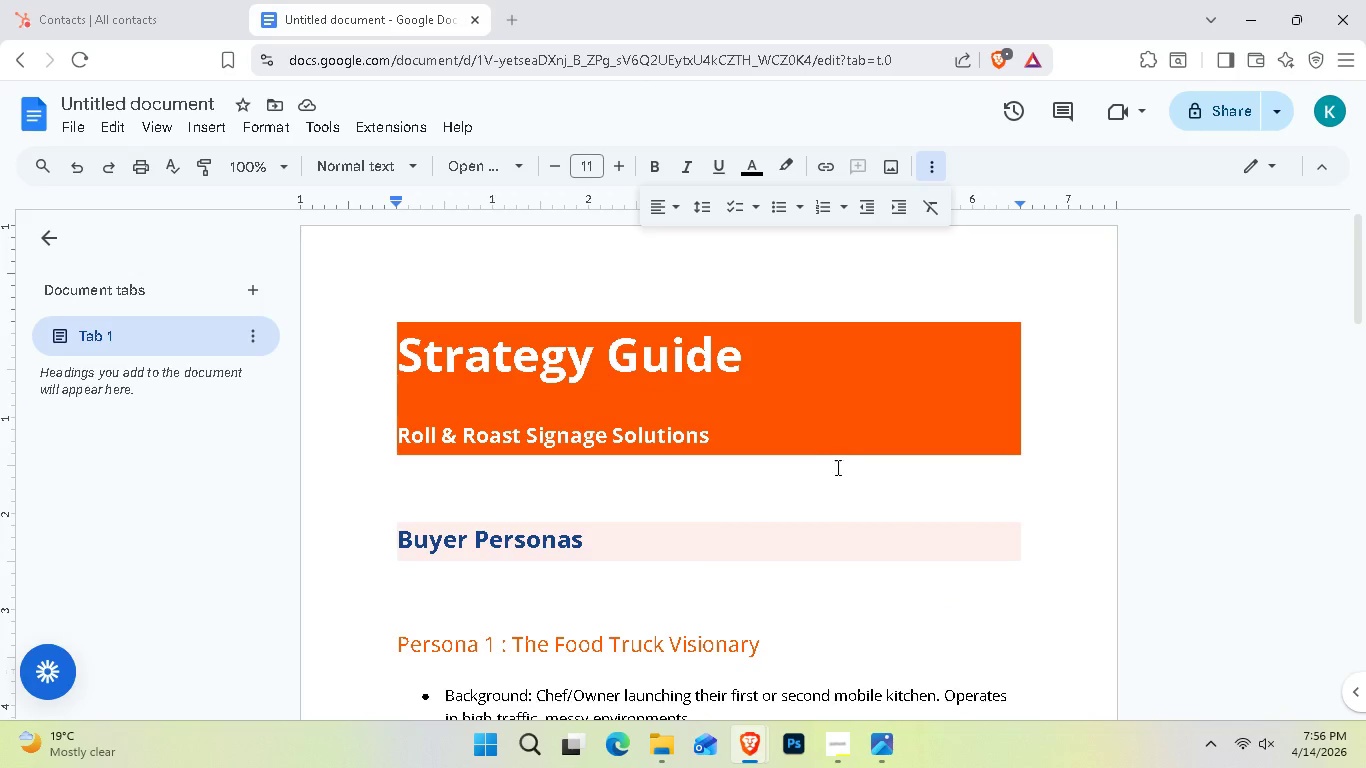 
wait(8.97)
 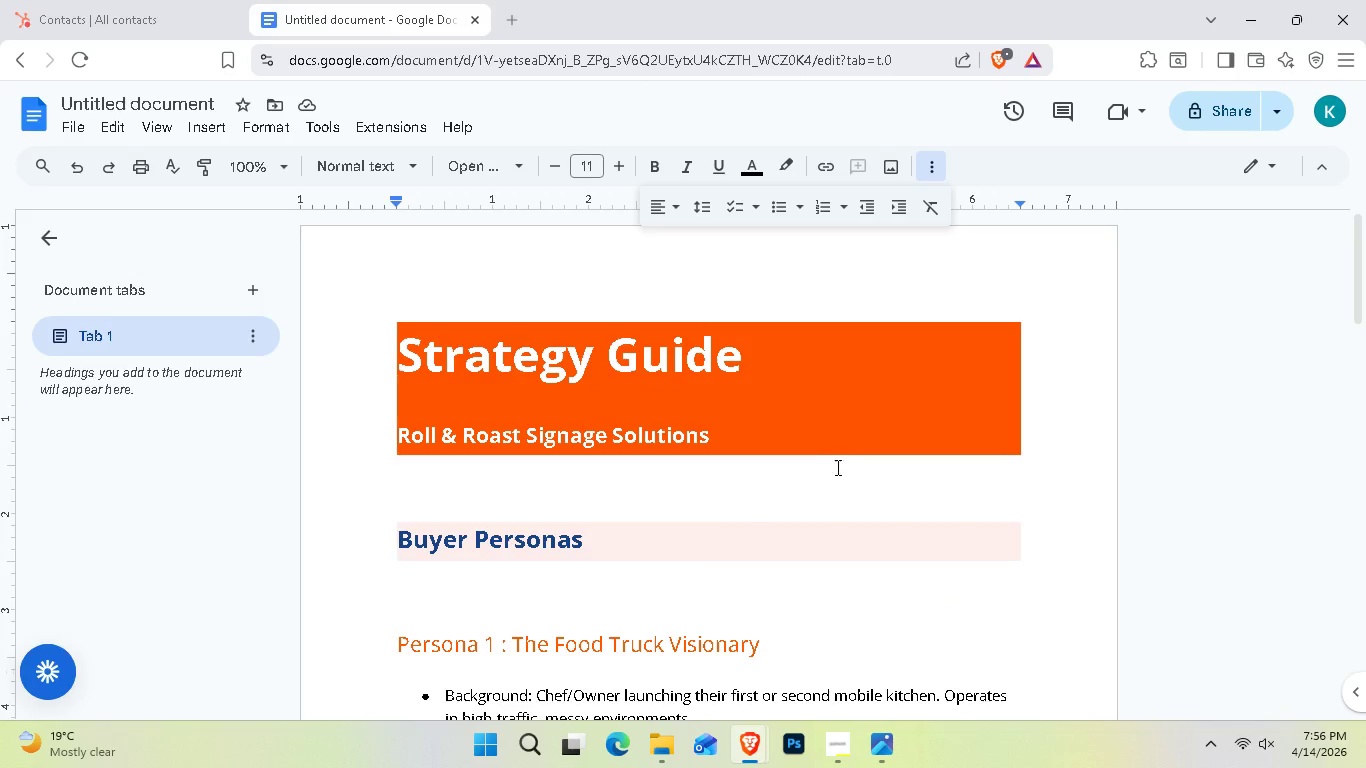 
scroll: coordinate [723, 547], scroll_direction: down, amount: 1.0
 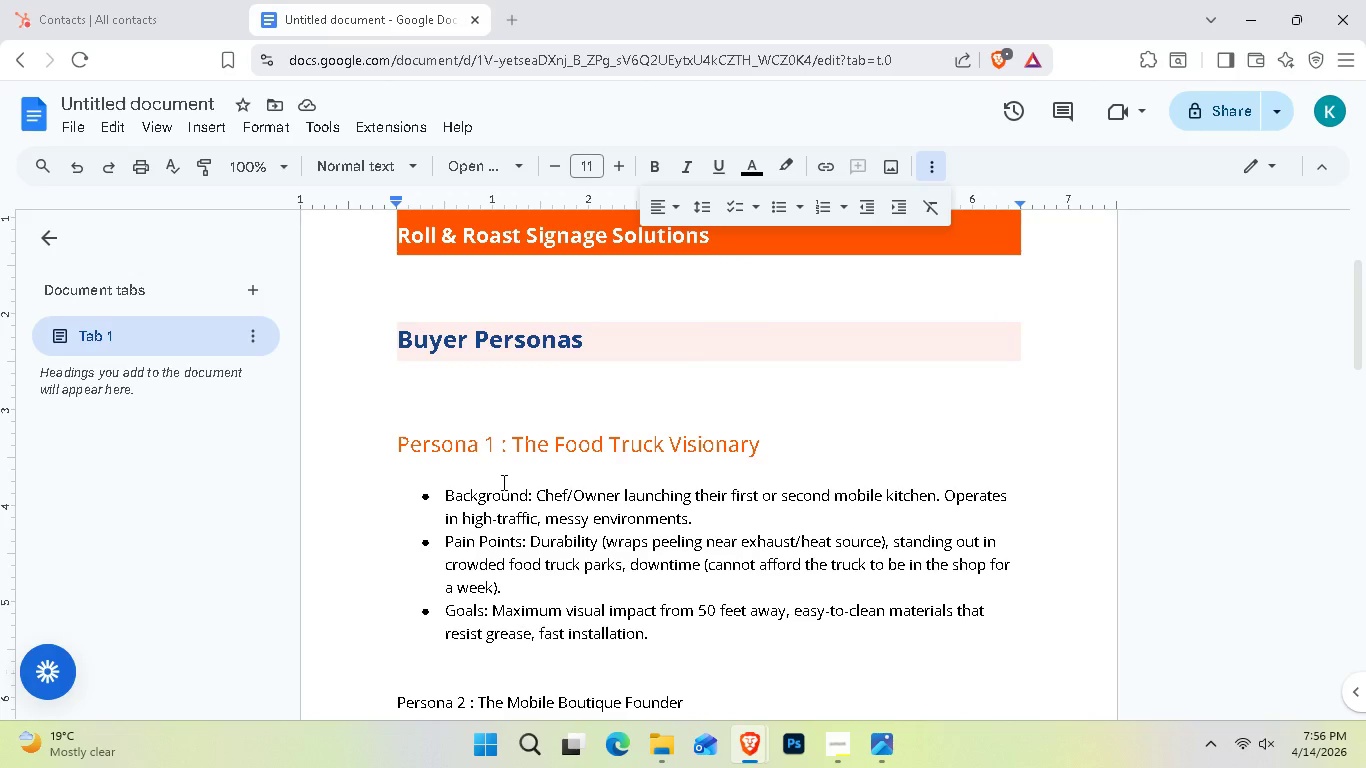 
key(Alt+Tab)